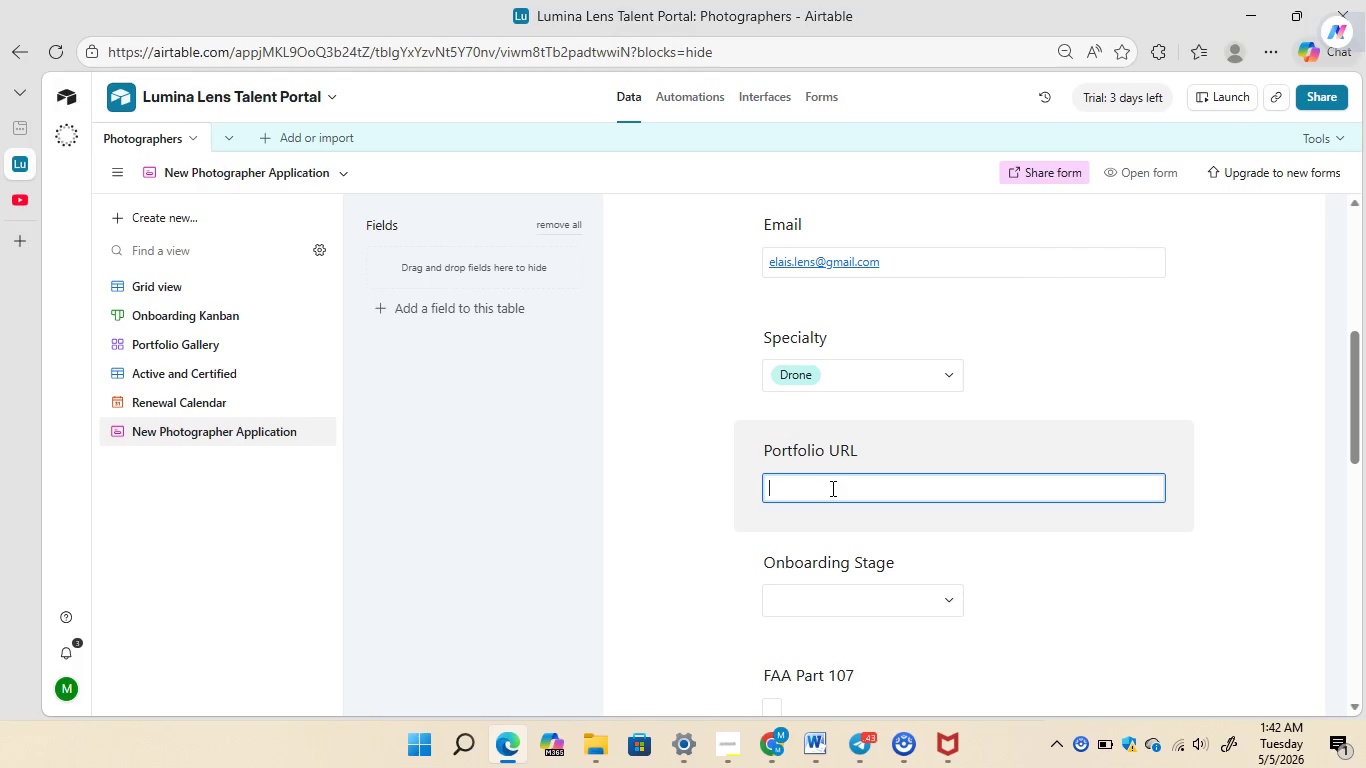 
type(https://eliasmeda.portfolio.com)
 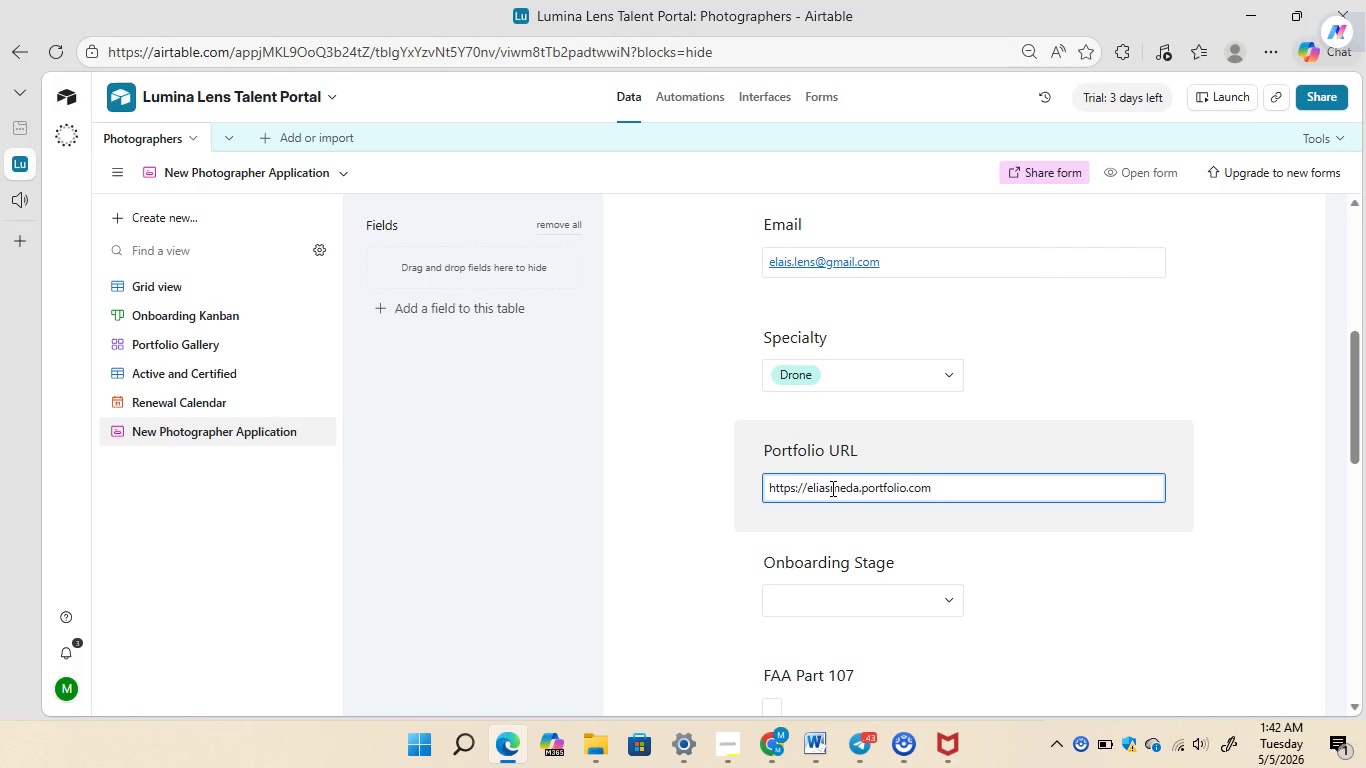 
left_click_drag(start_coordinate=[934, 593], to_coordinate=[836, 507])
 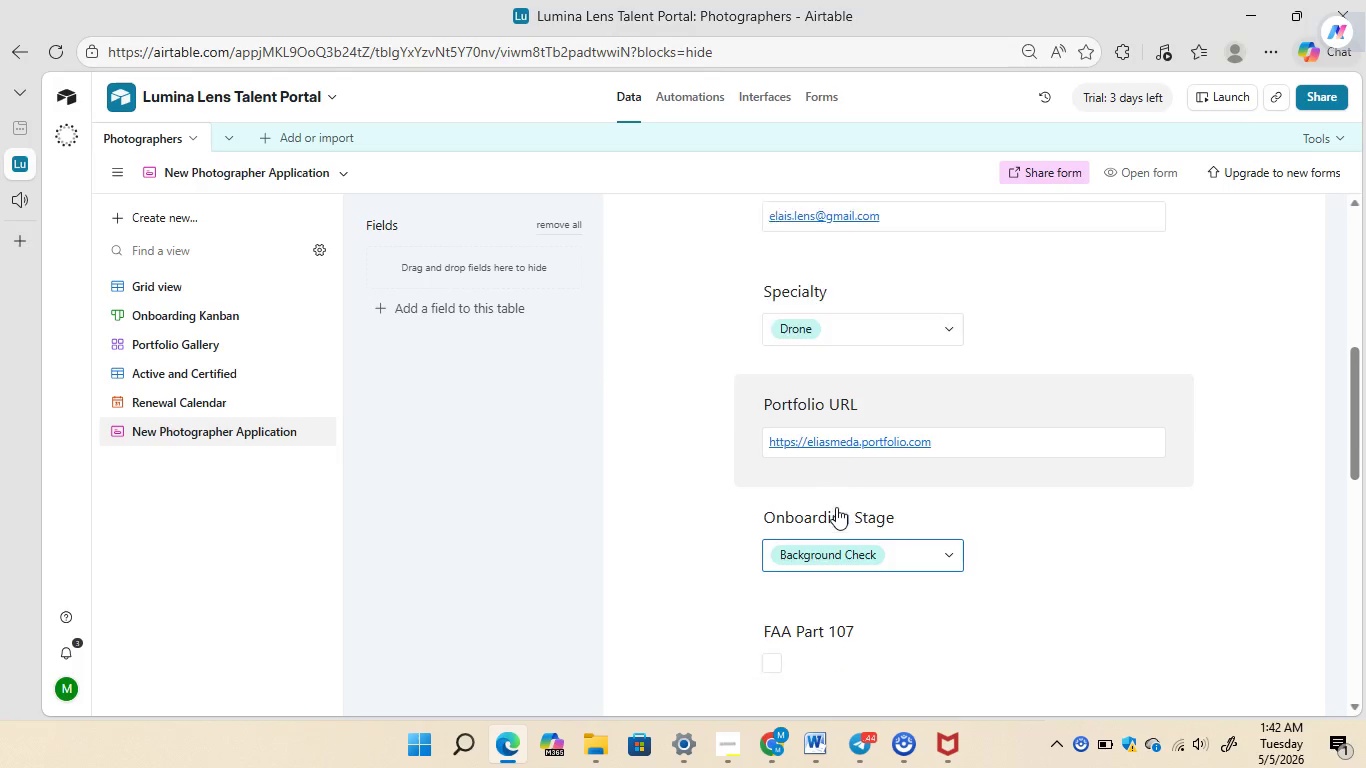 
left_click([836, 507])
 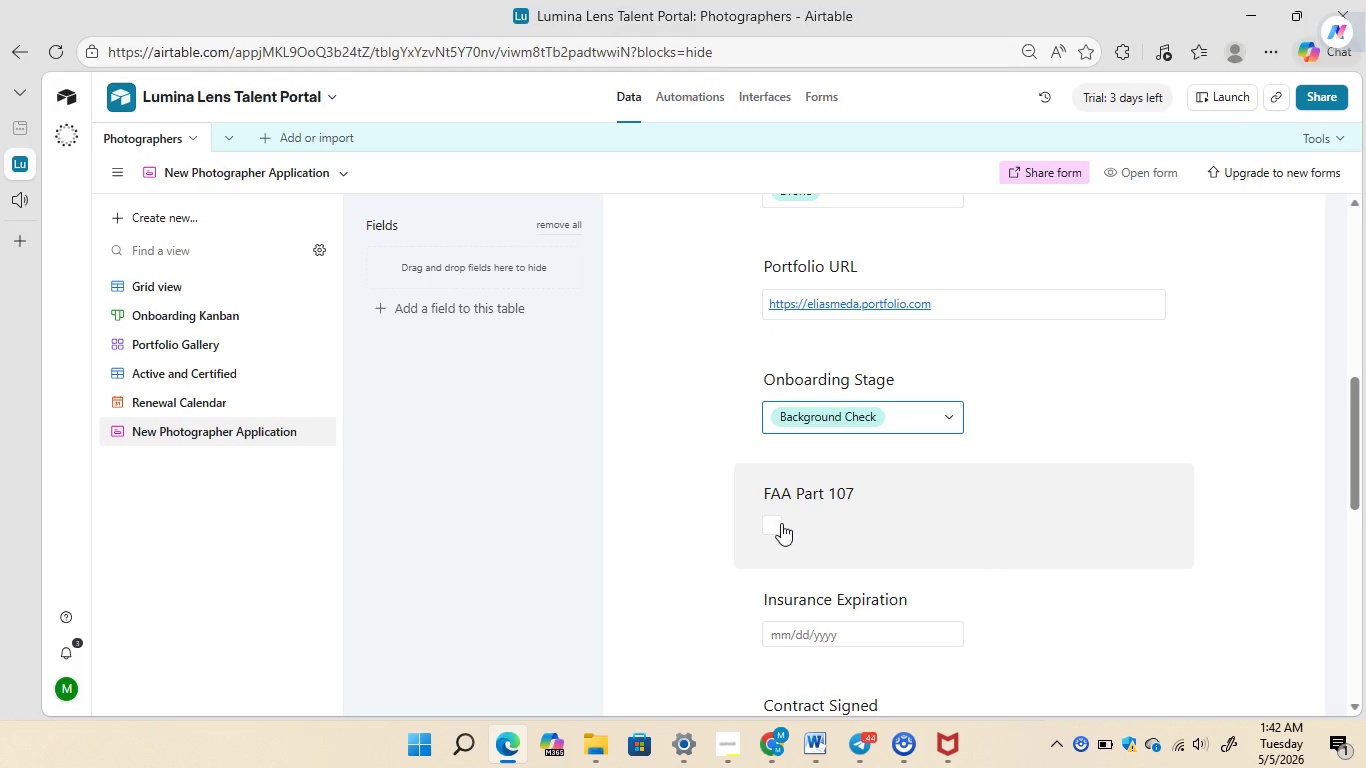 
left_click([774, 526])
 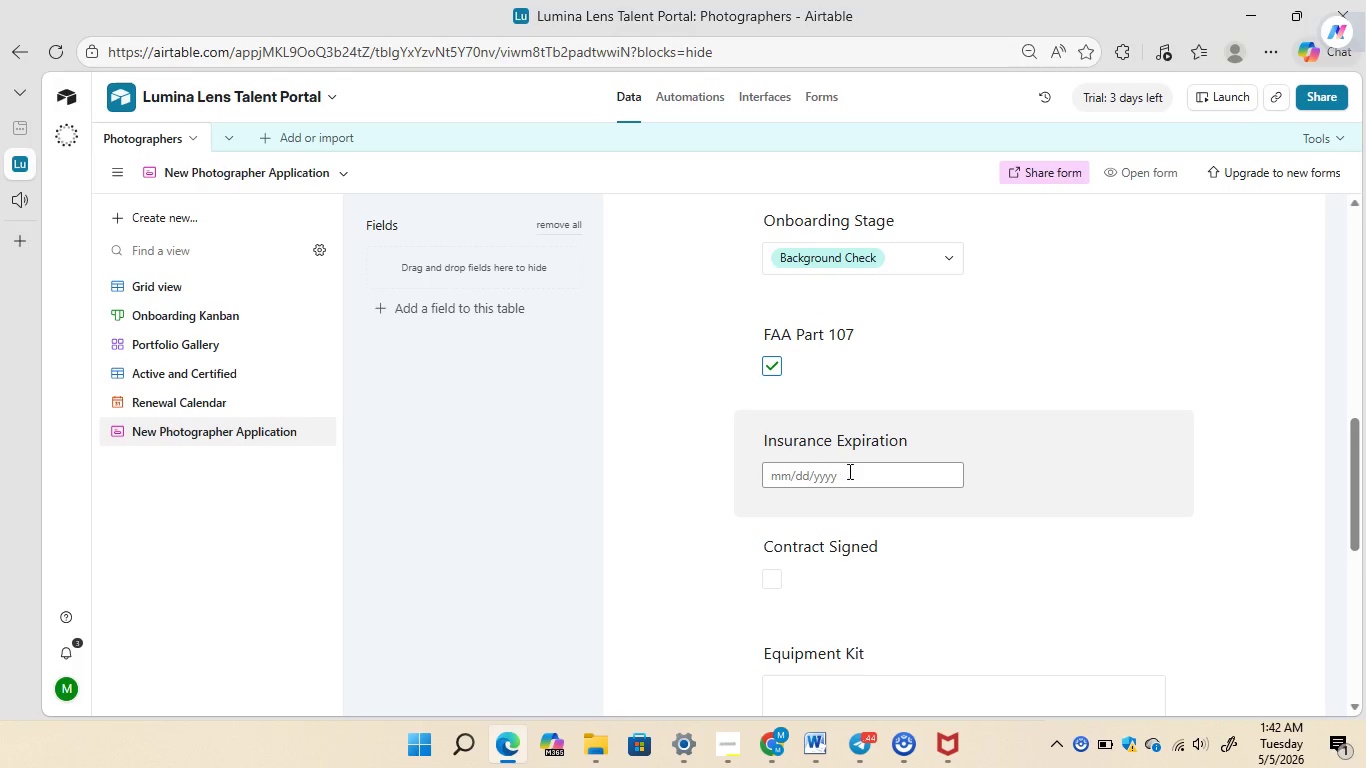 
double_click([848, 475])
 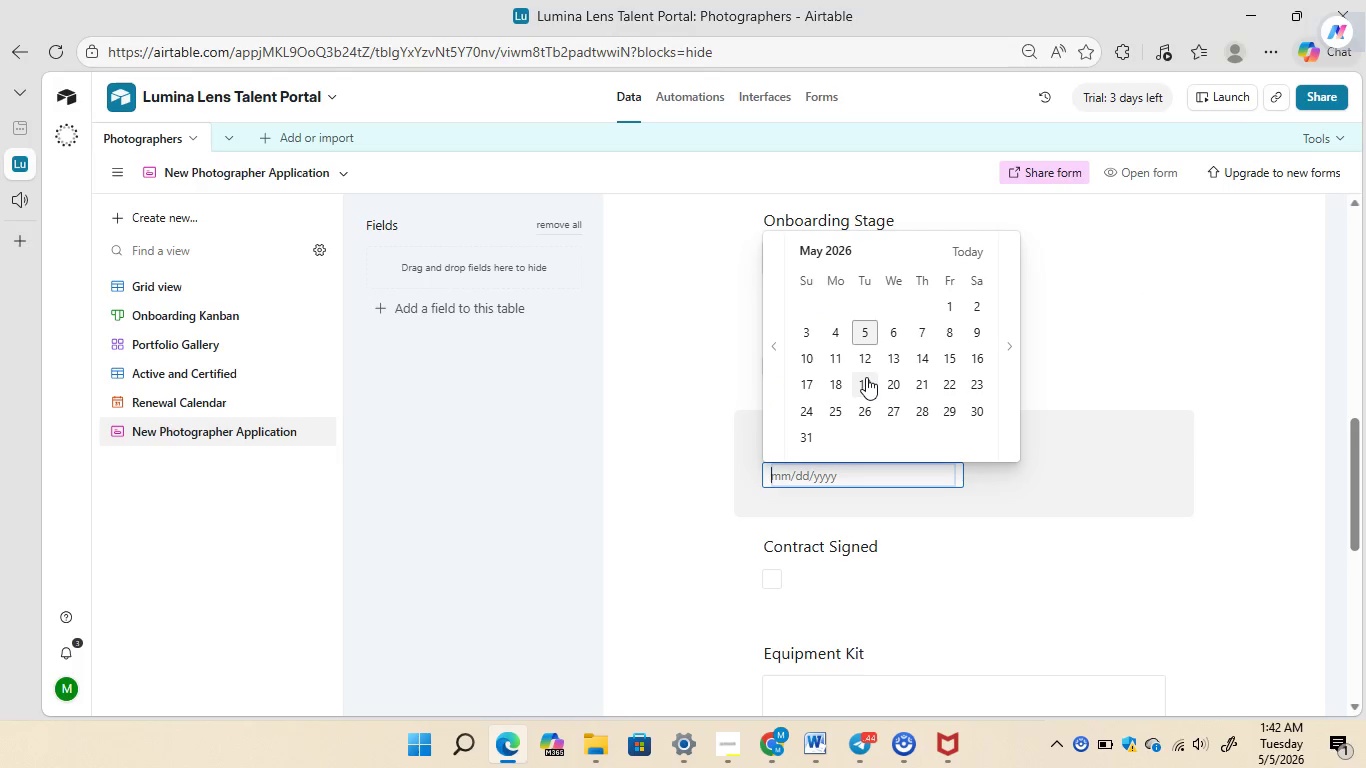 
left_click([866, 377])
 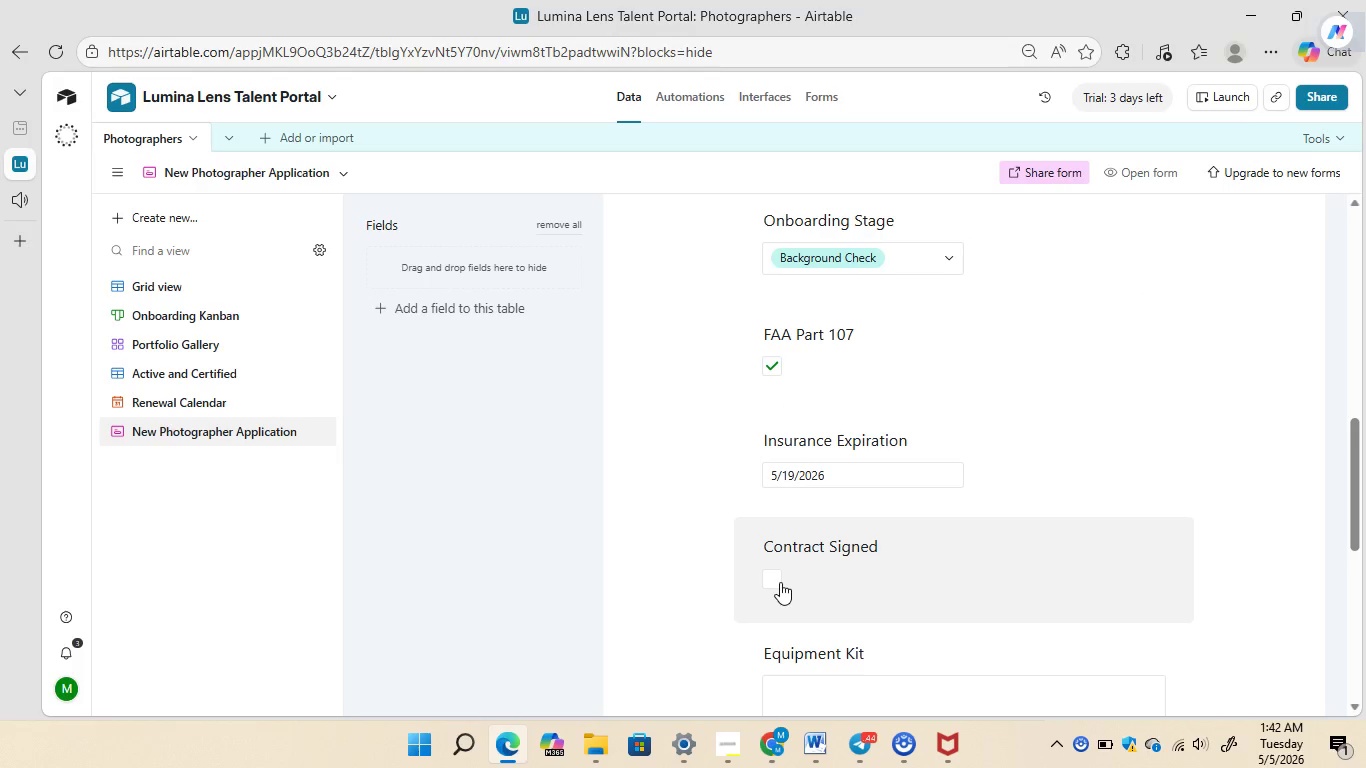 
left_click_drag(start_coordinate=[780, 582], to_coordinate=[831, 569])
 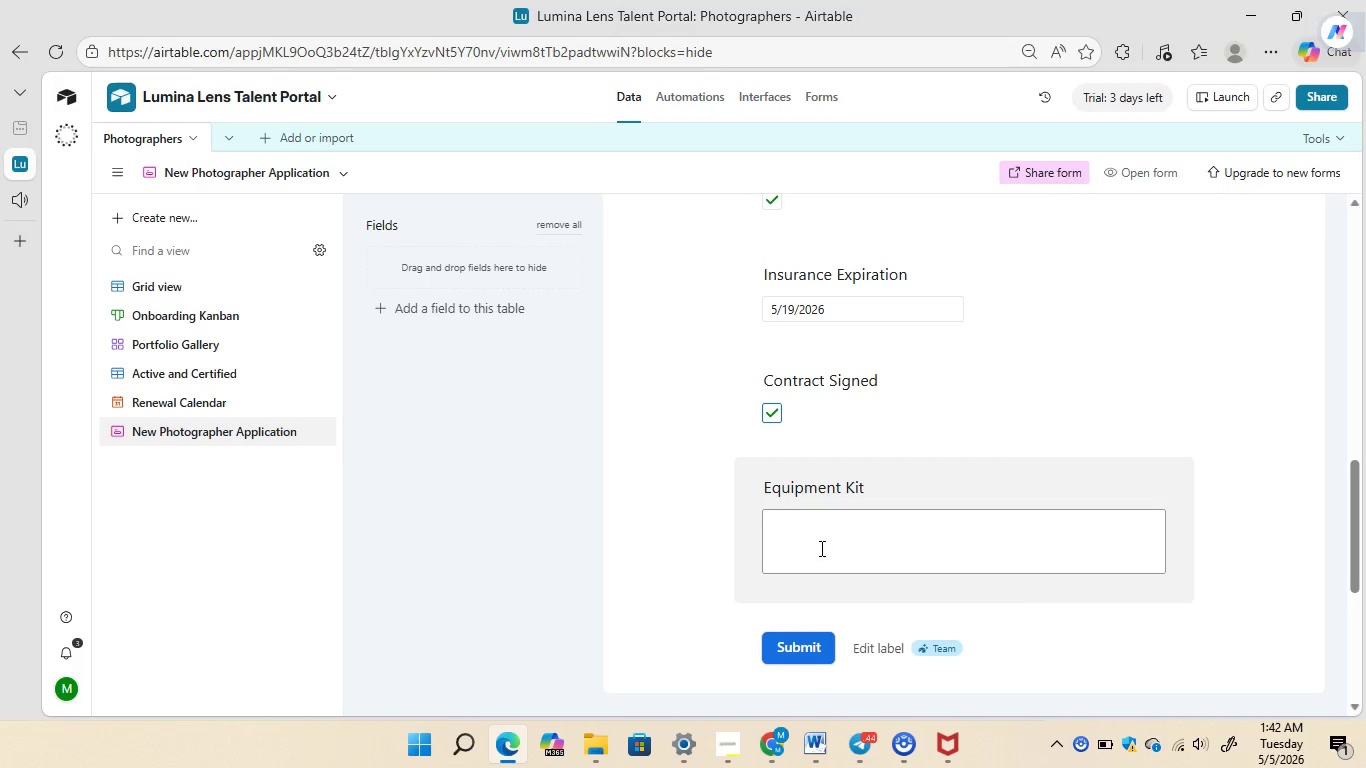 
left_click([820, 548])
 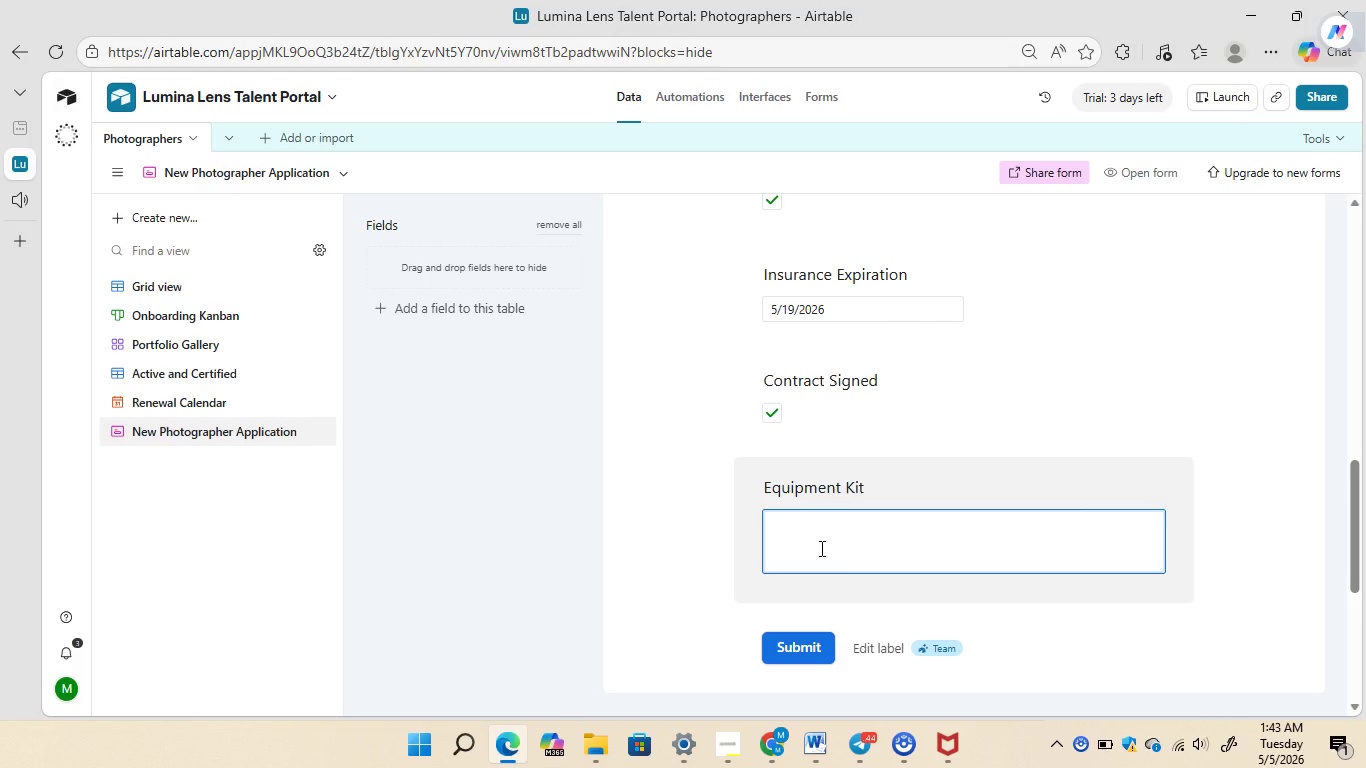 
wait(7.94)
 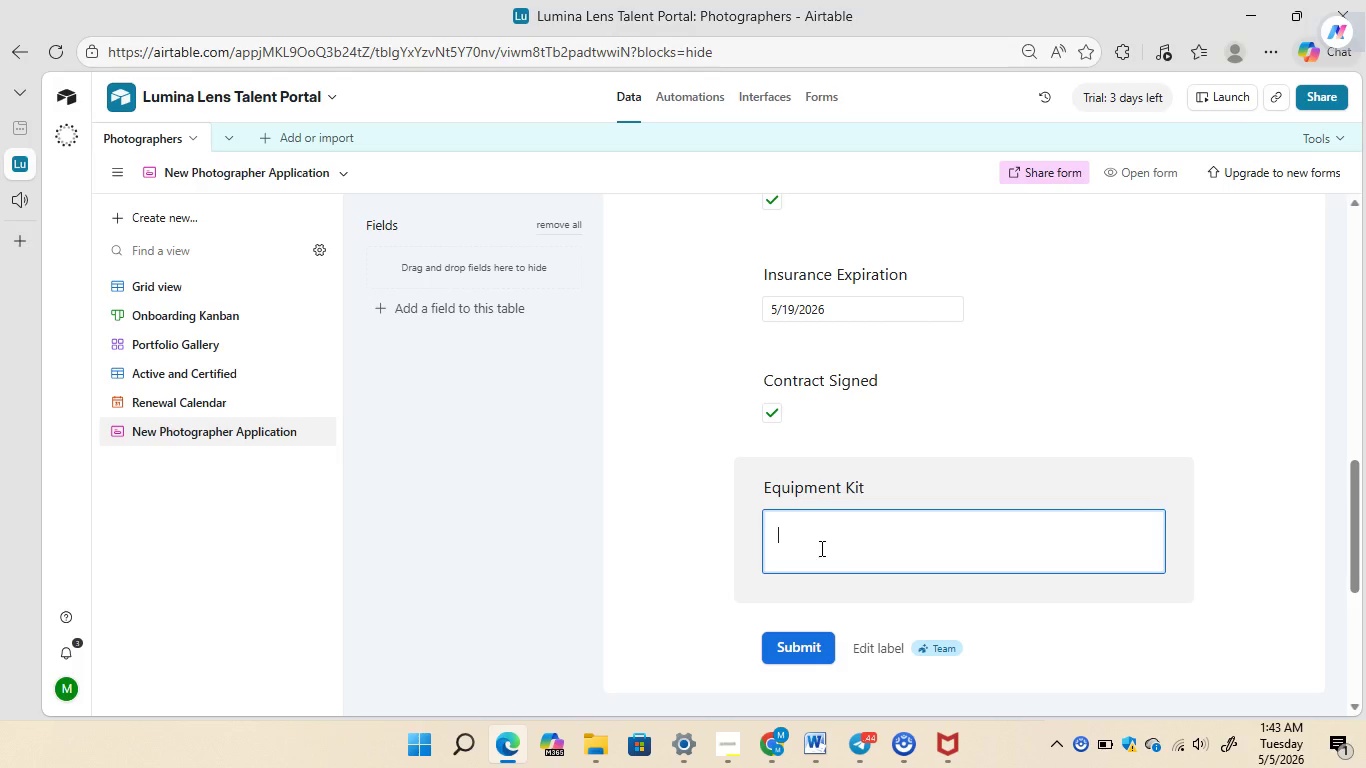 
type(camera)
 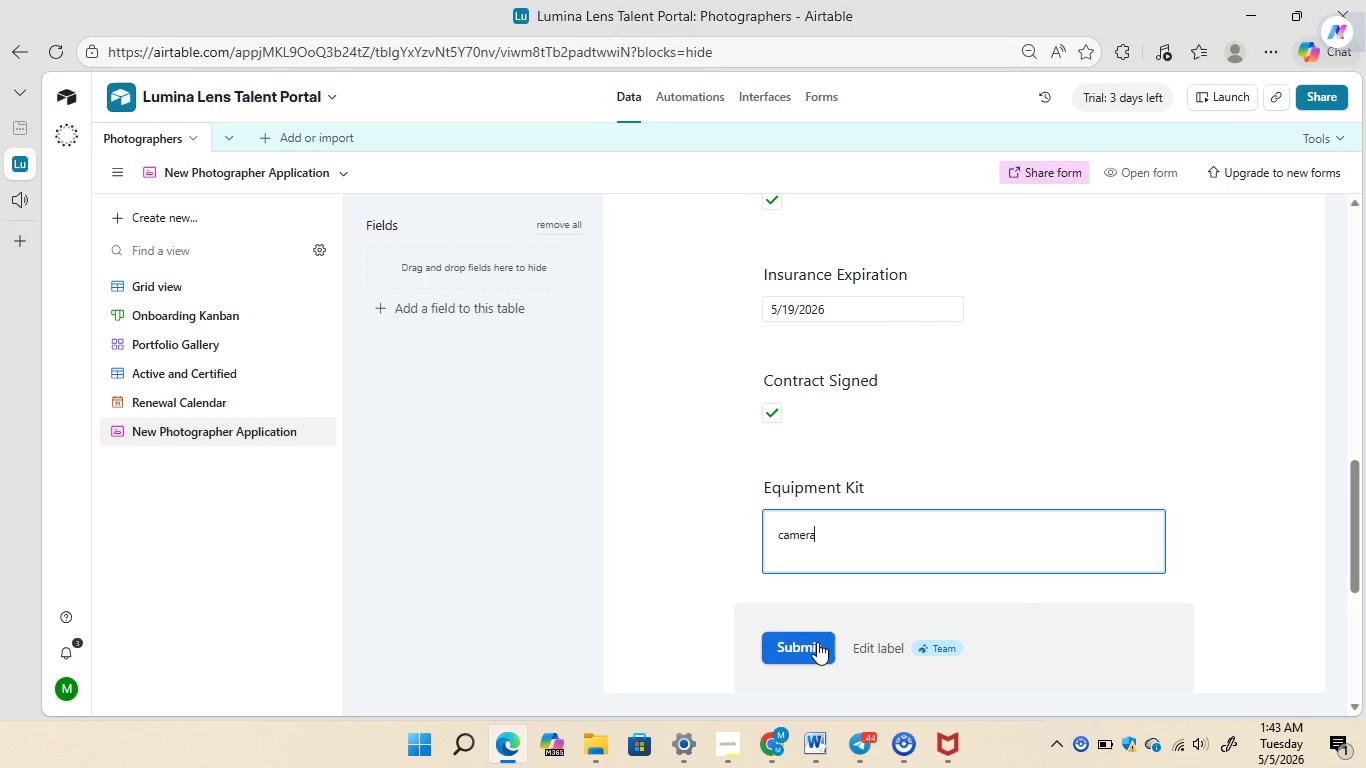 
left_click([817, 642])
 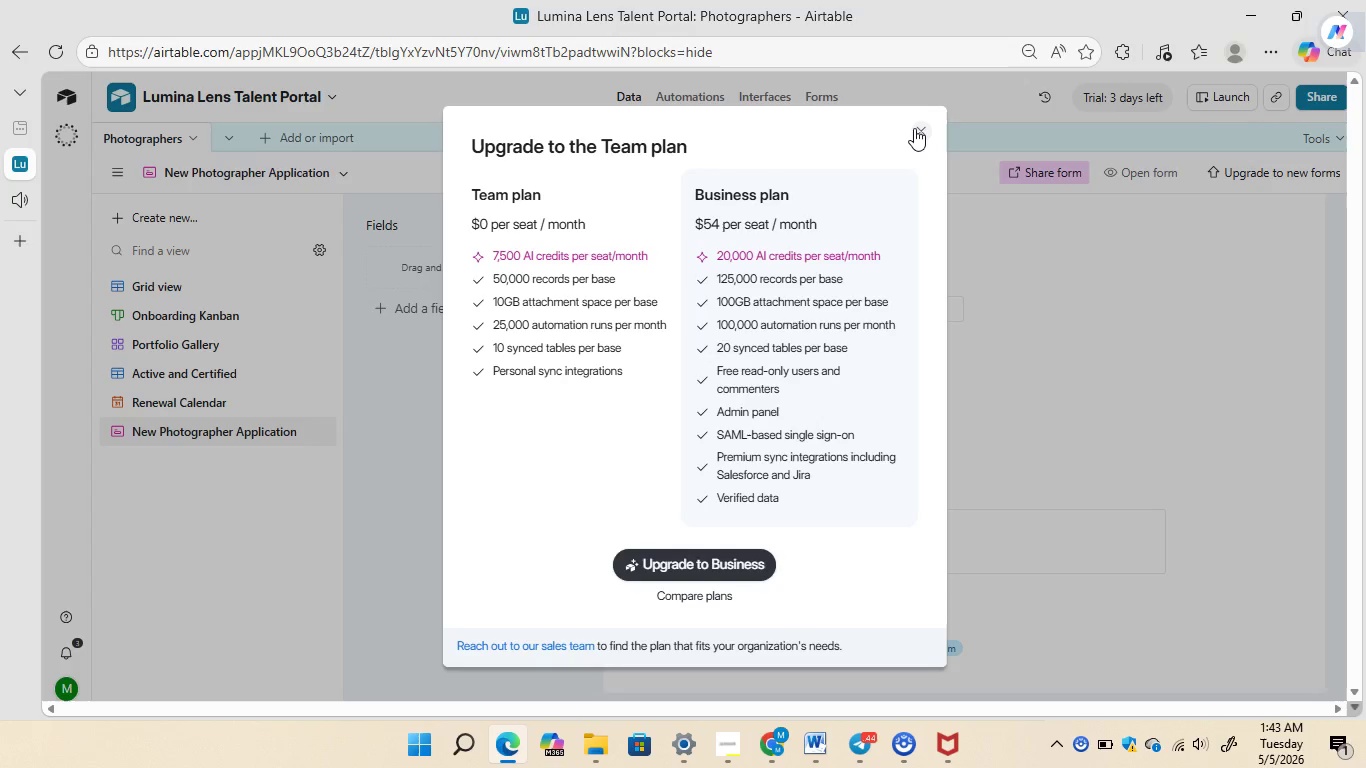 
left_click([915, 127])
 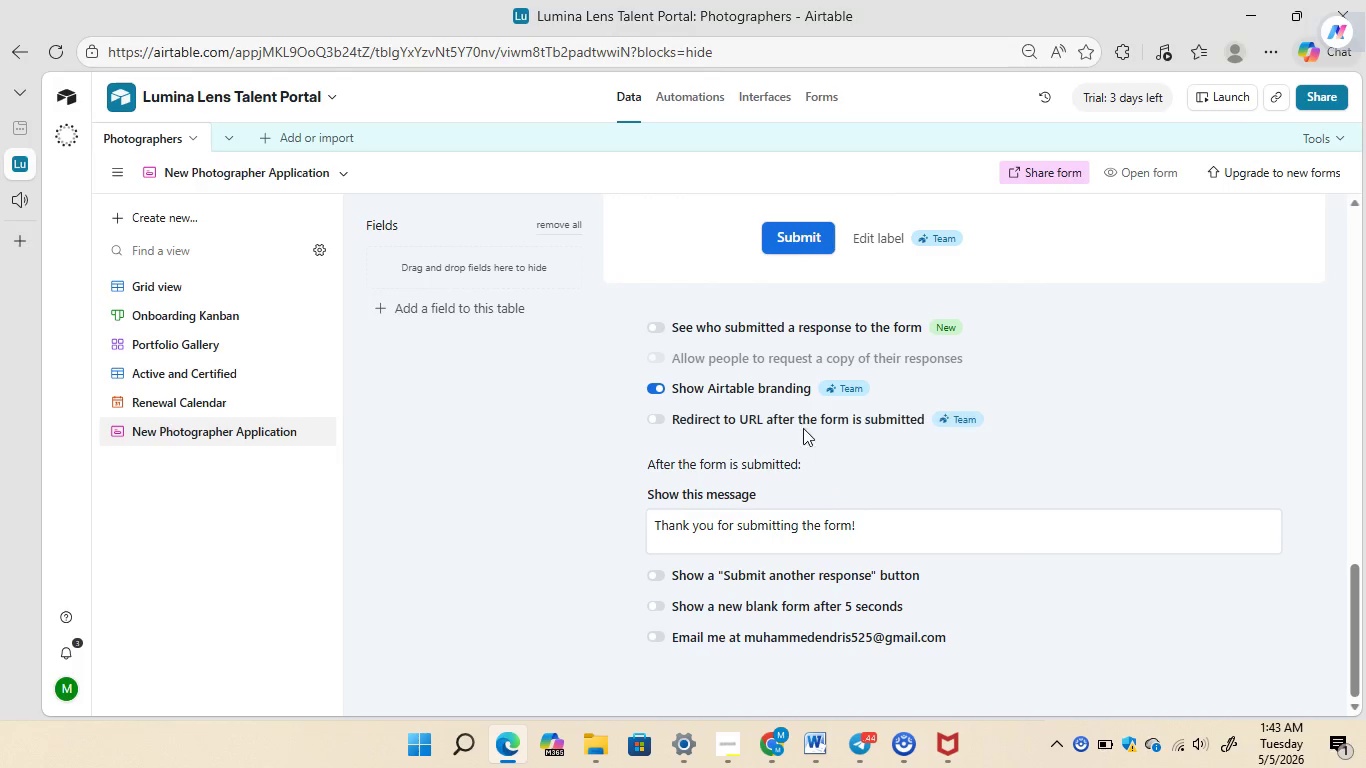 
wait(16.09)
 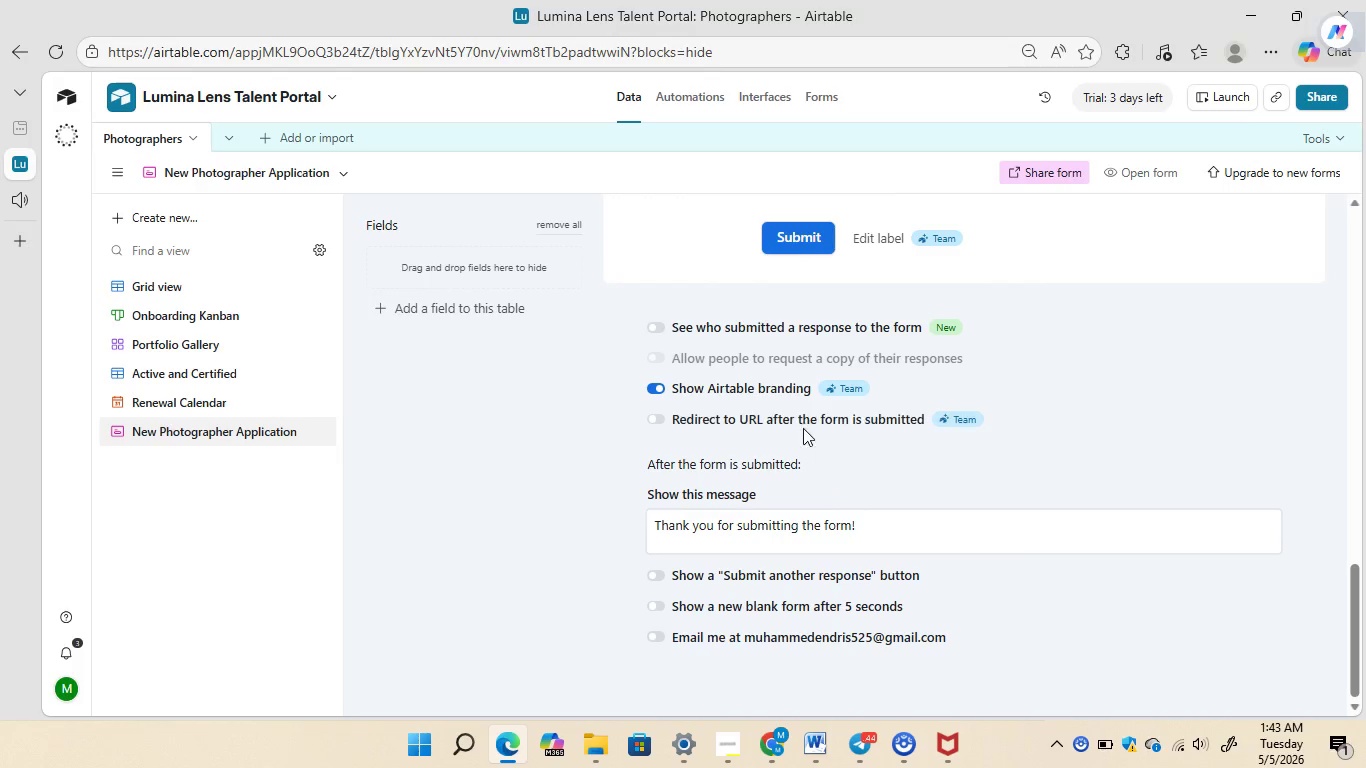 
left_click([874, 375])
 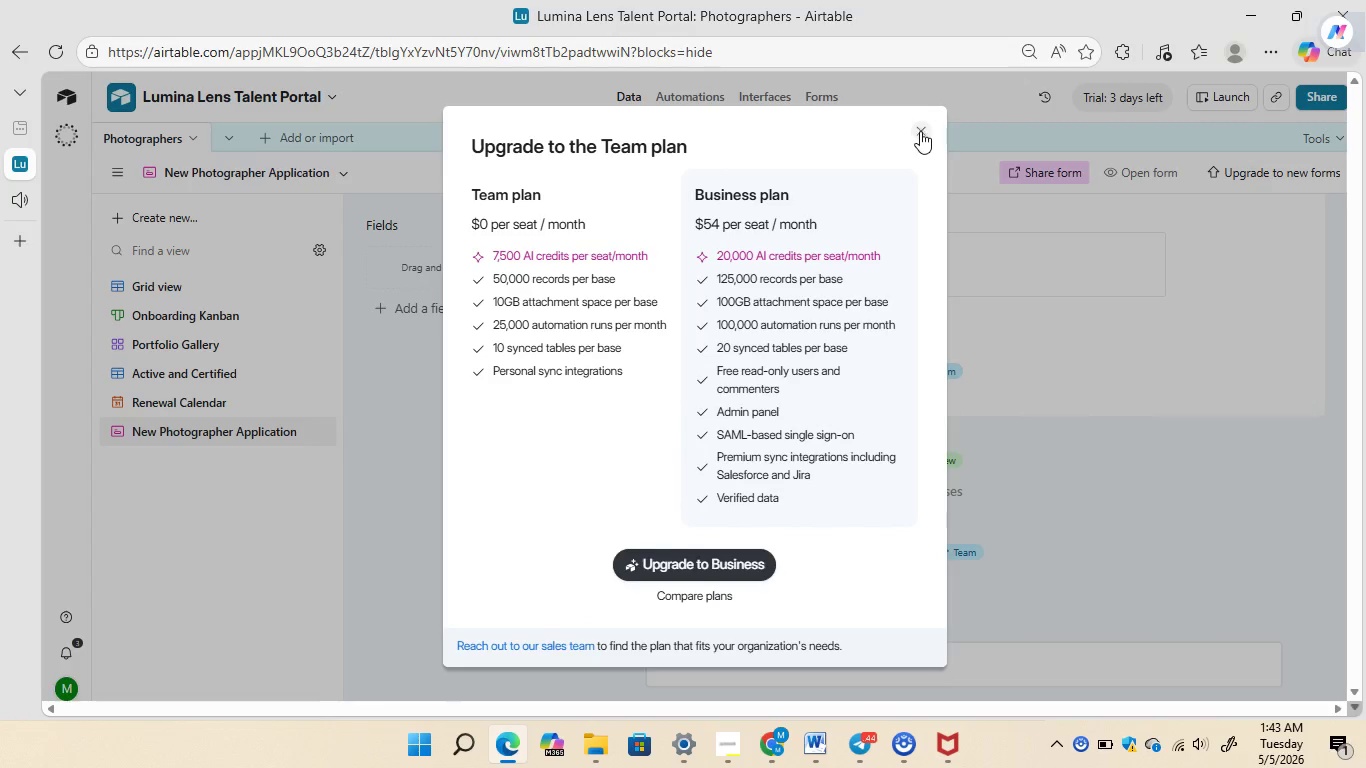 
wait(7.08)
 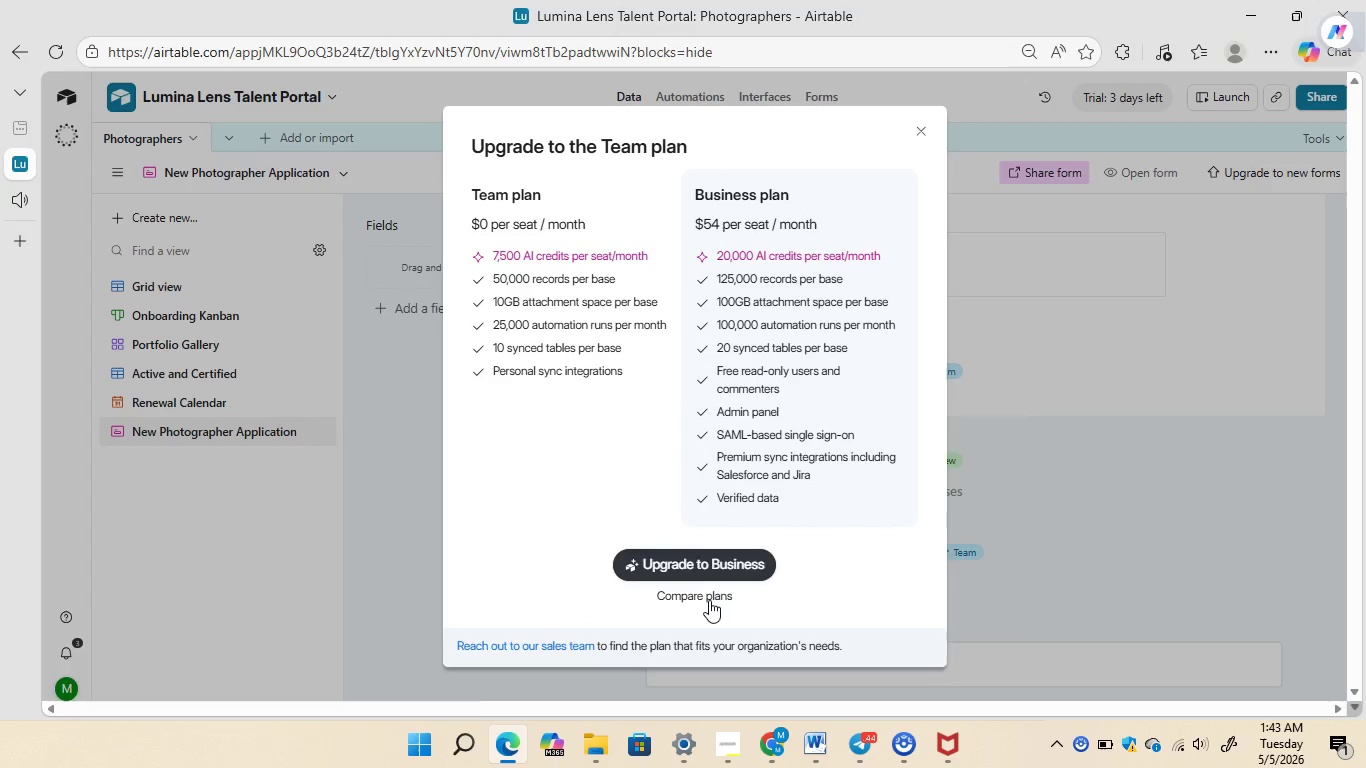 
left_click([920, 131])
 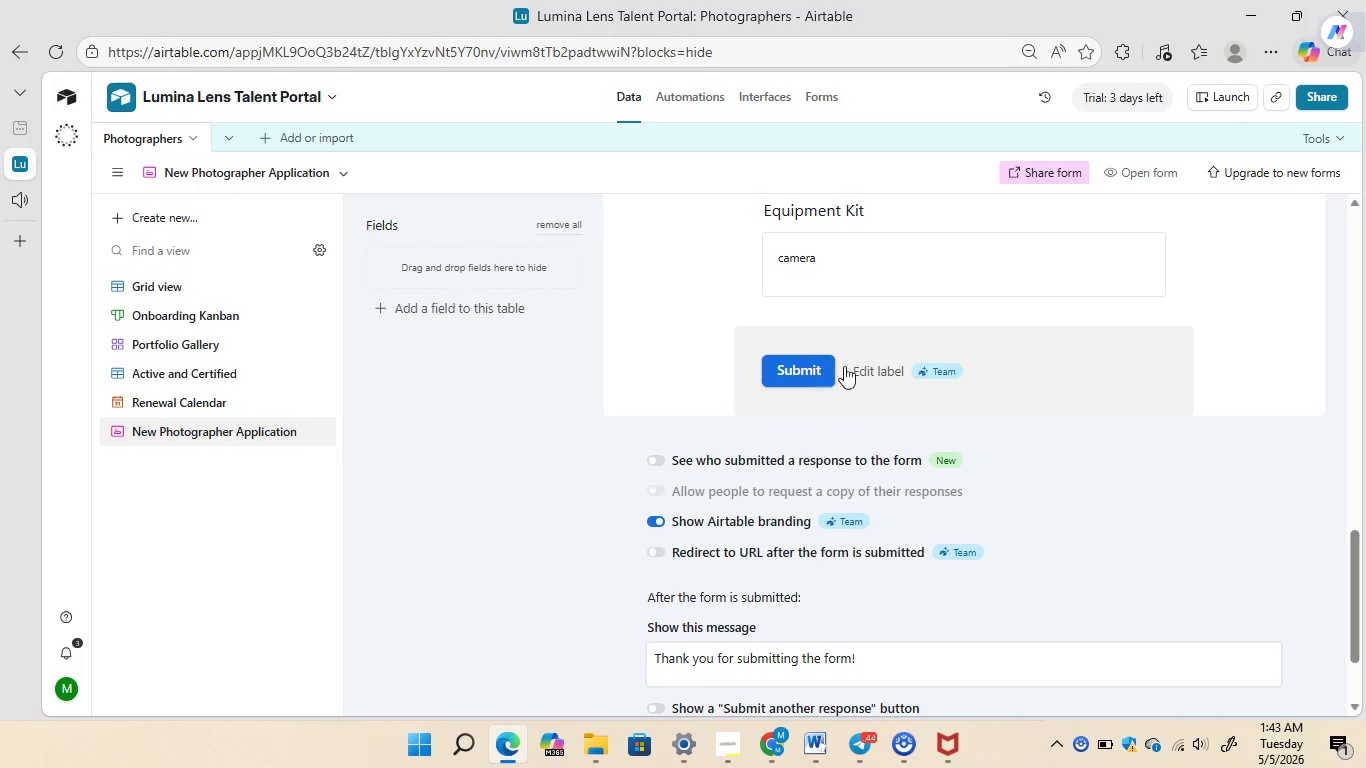 
left_click([884, 366])
 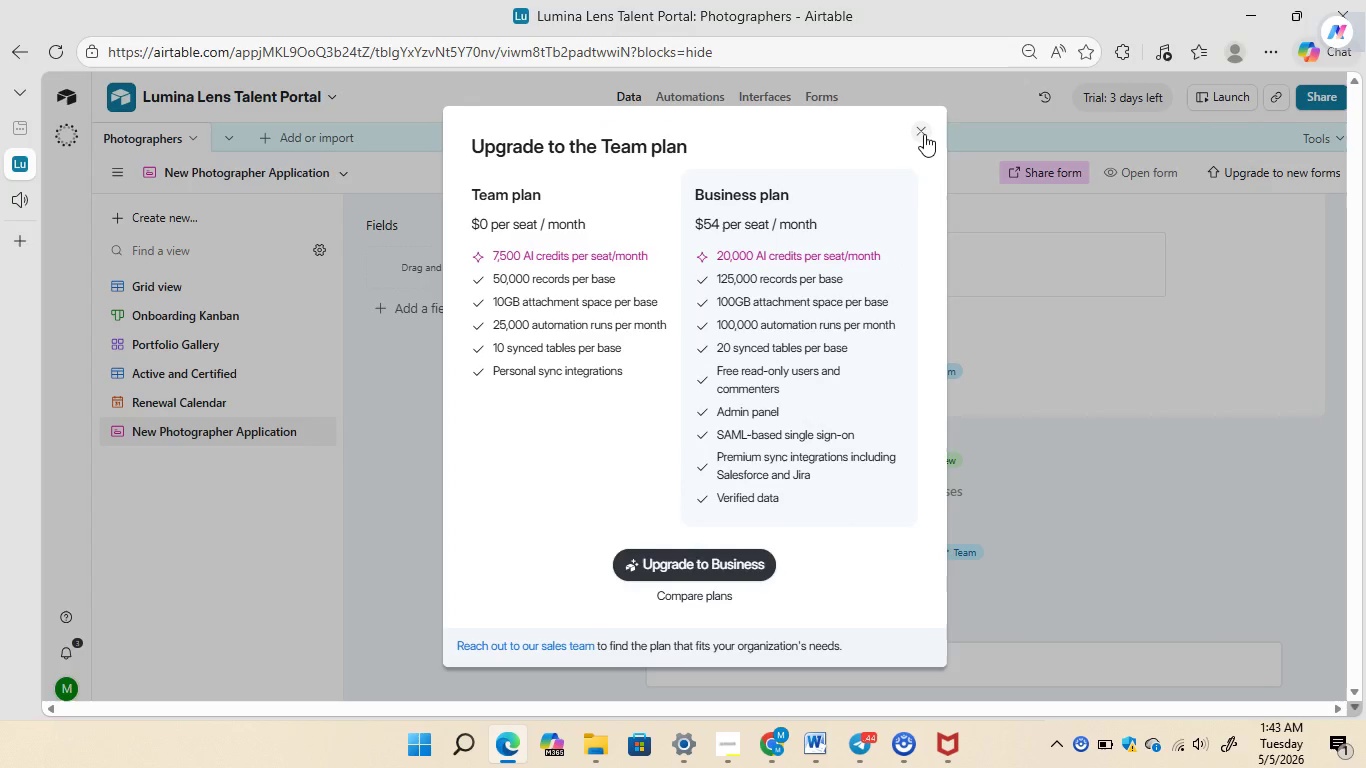 
left_click([924, 133])
 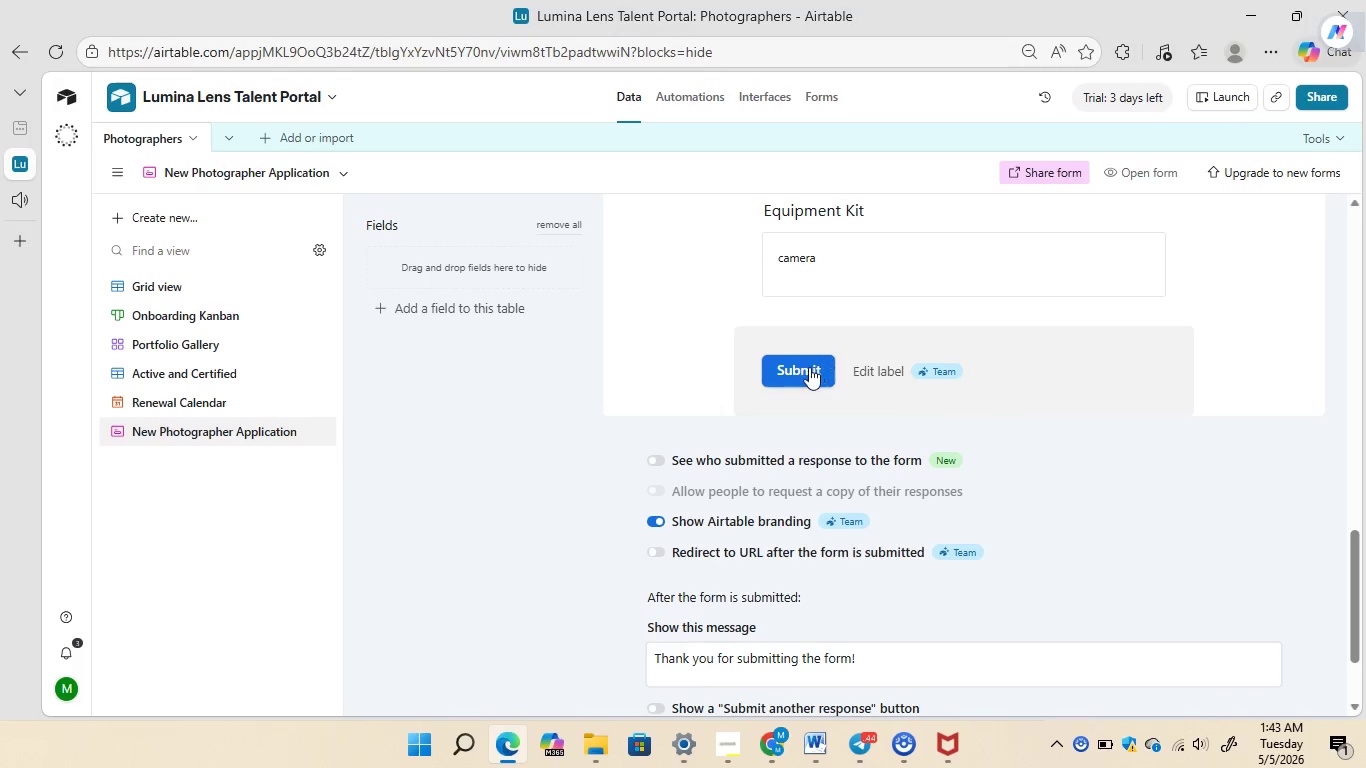 
left_click([808, 368])
 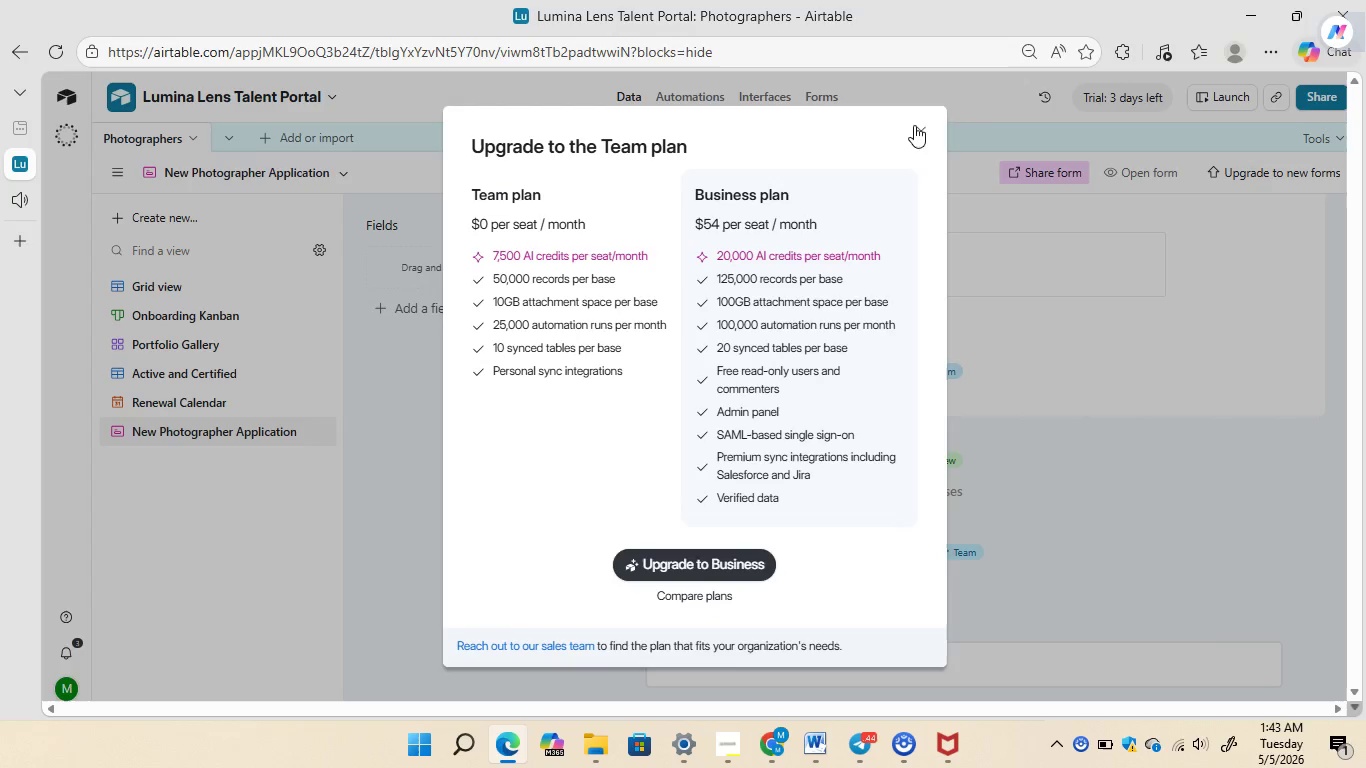 
left_click([919, 129])
 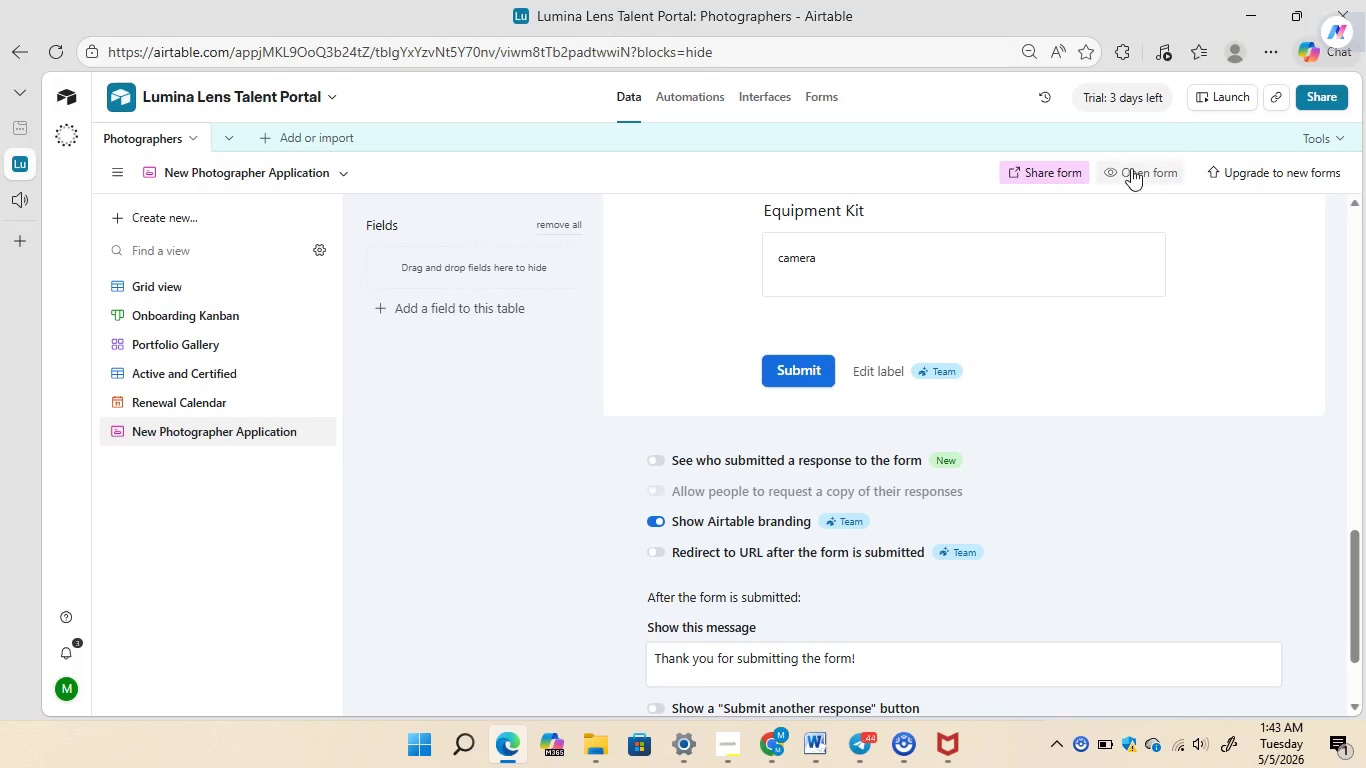 
left_click([1138, 166])
 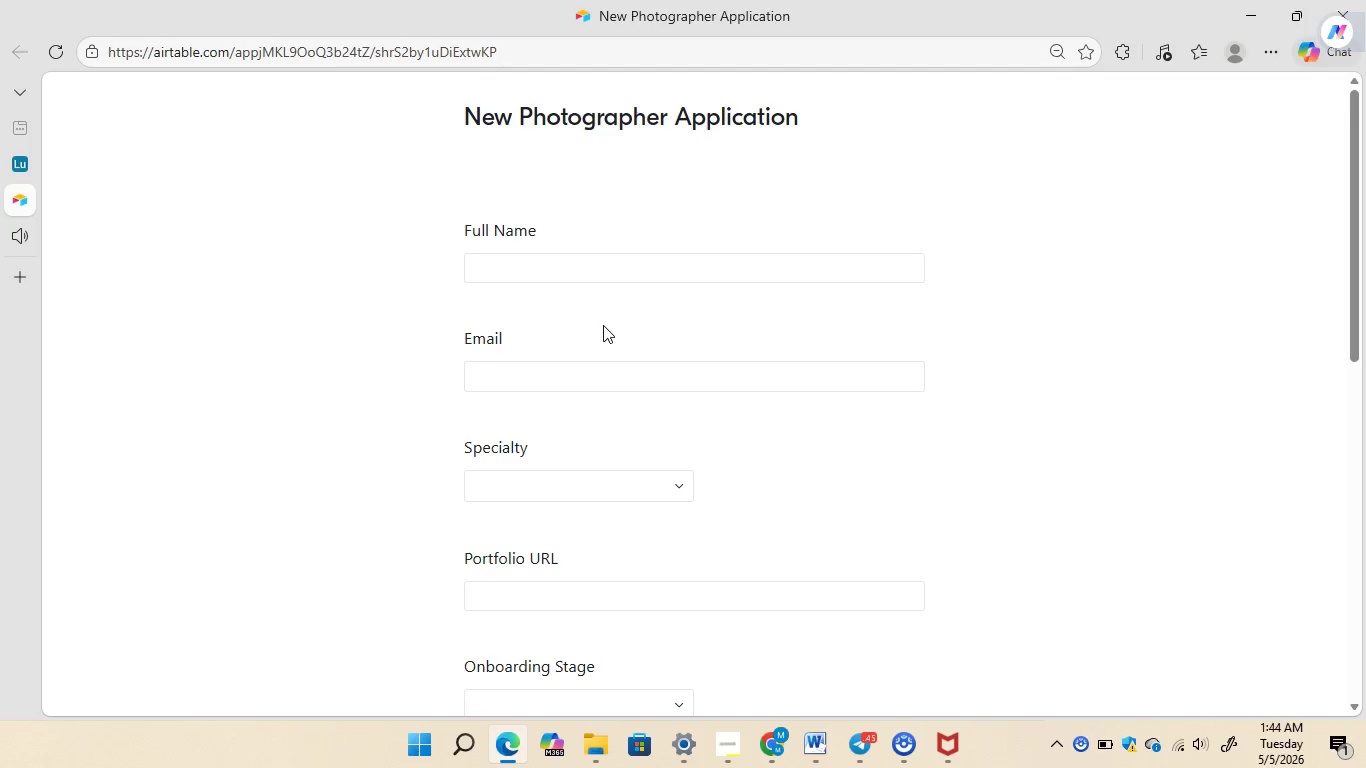 
wait(15.59)
 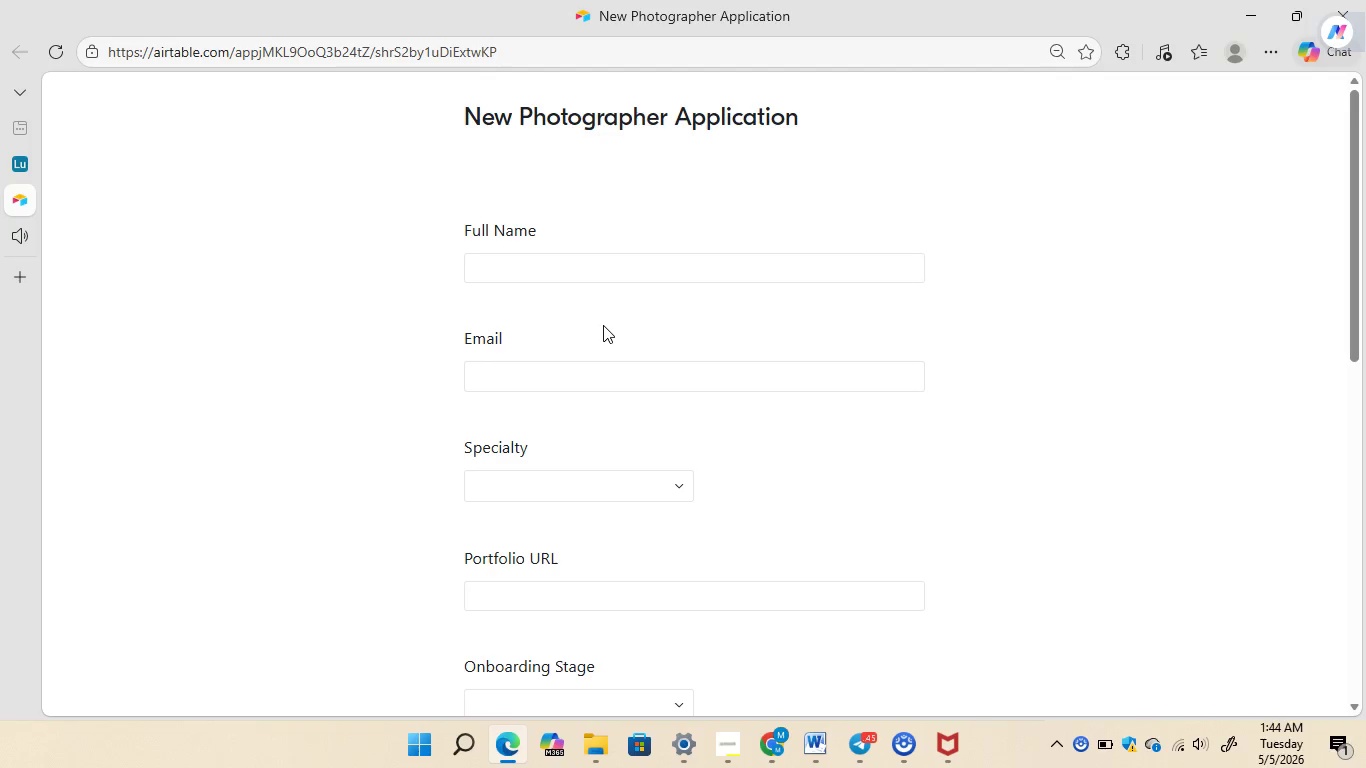 
left_click([508, 262])
 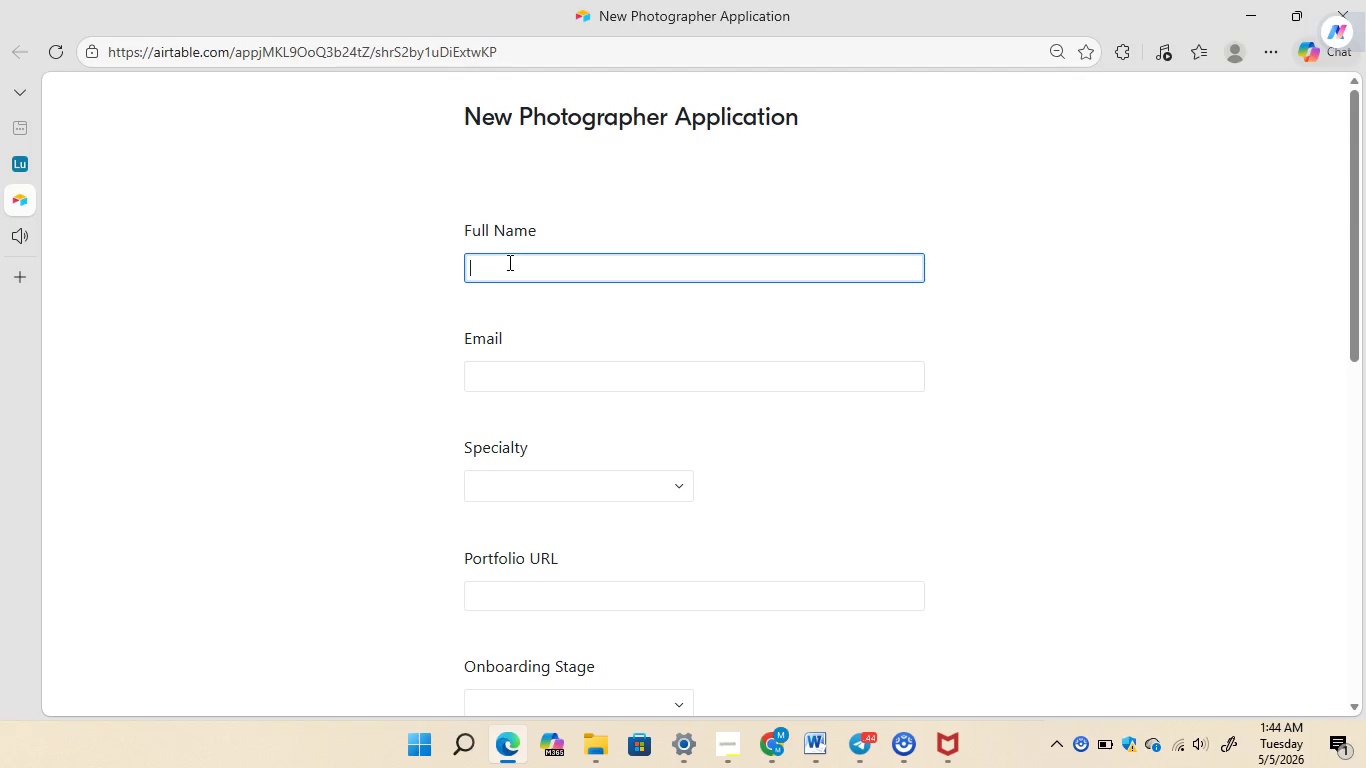 
type(Elias)
 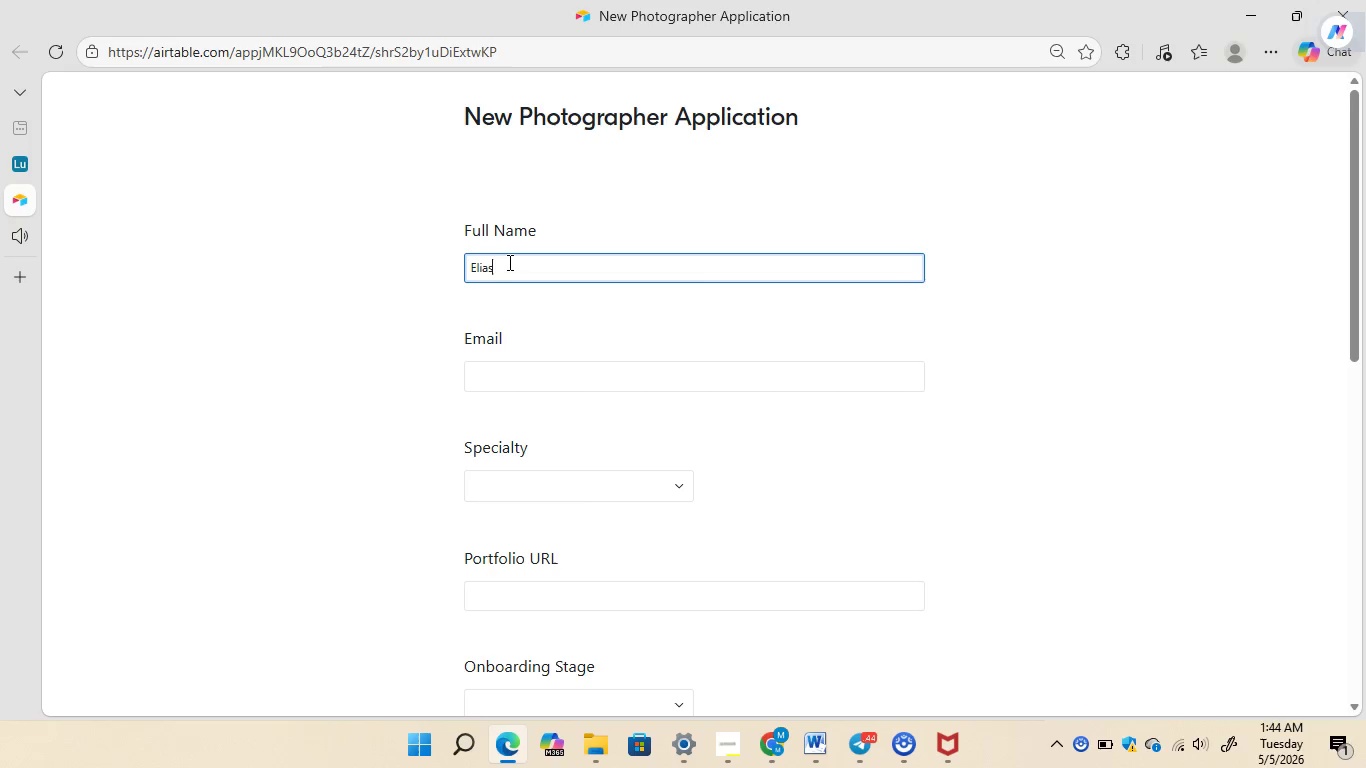 
type(b)
key(Backspace)
type( tesfaye )
 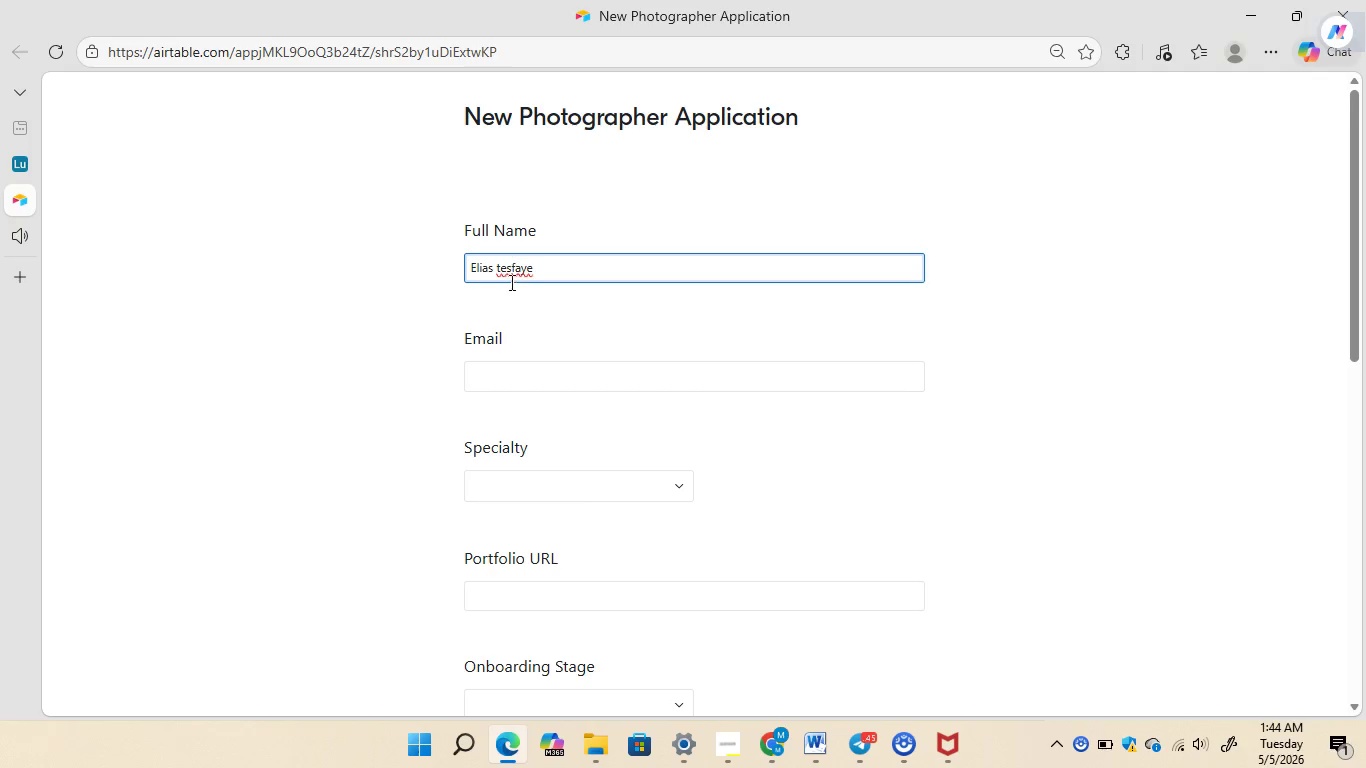 
wait(5.05)
 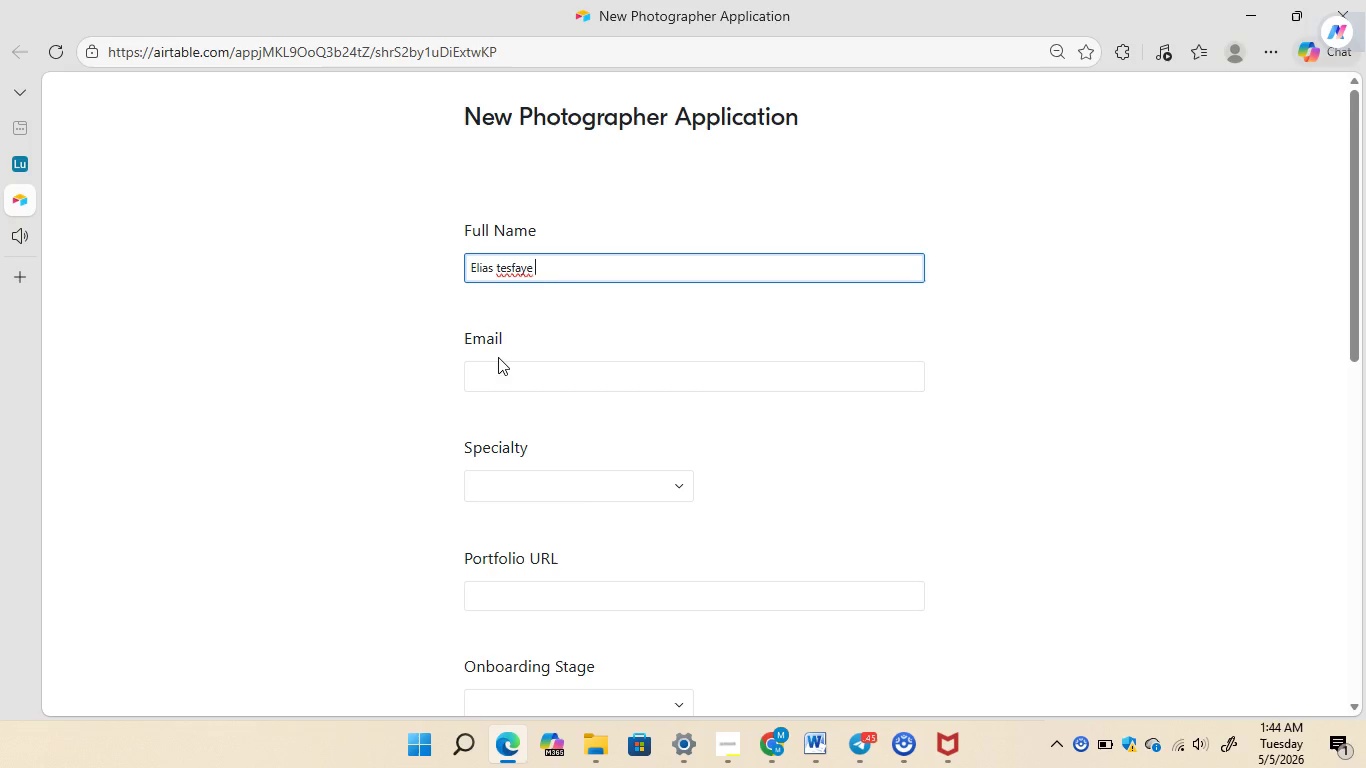 
left_click([497, 376])
 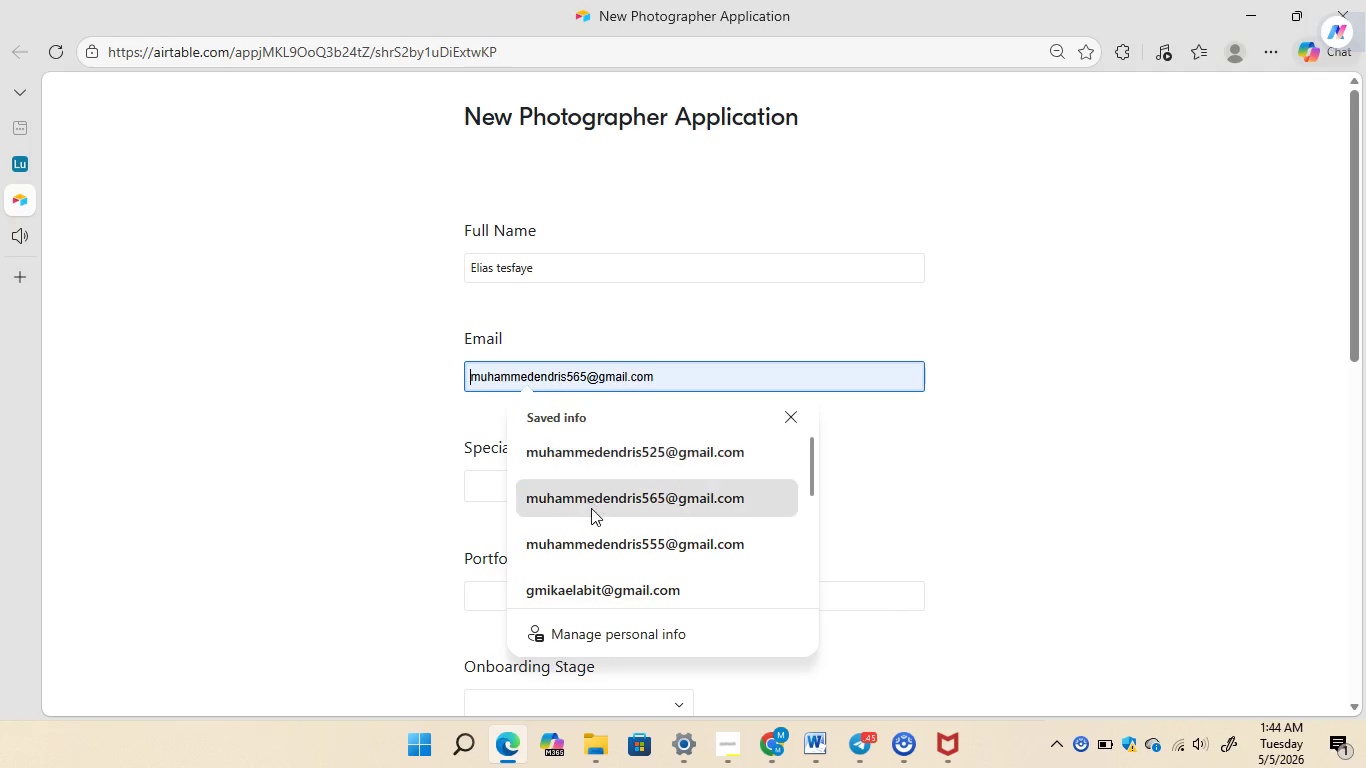 
left_click([594, 544])
 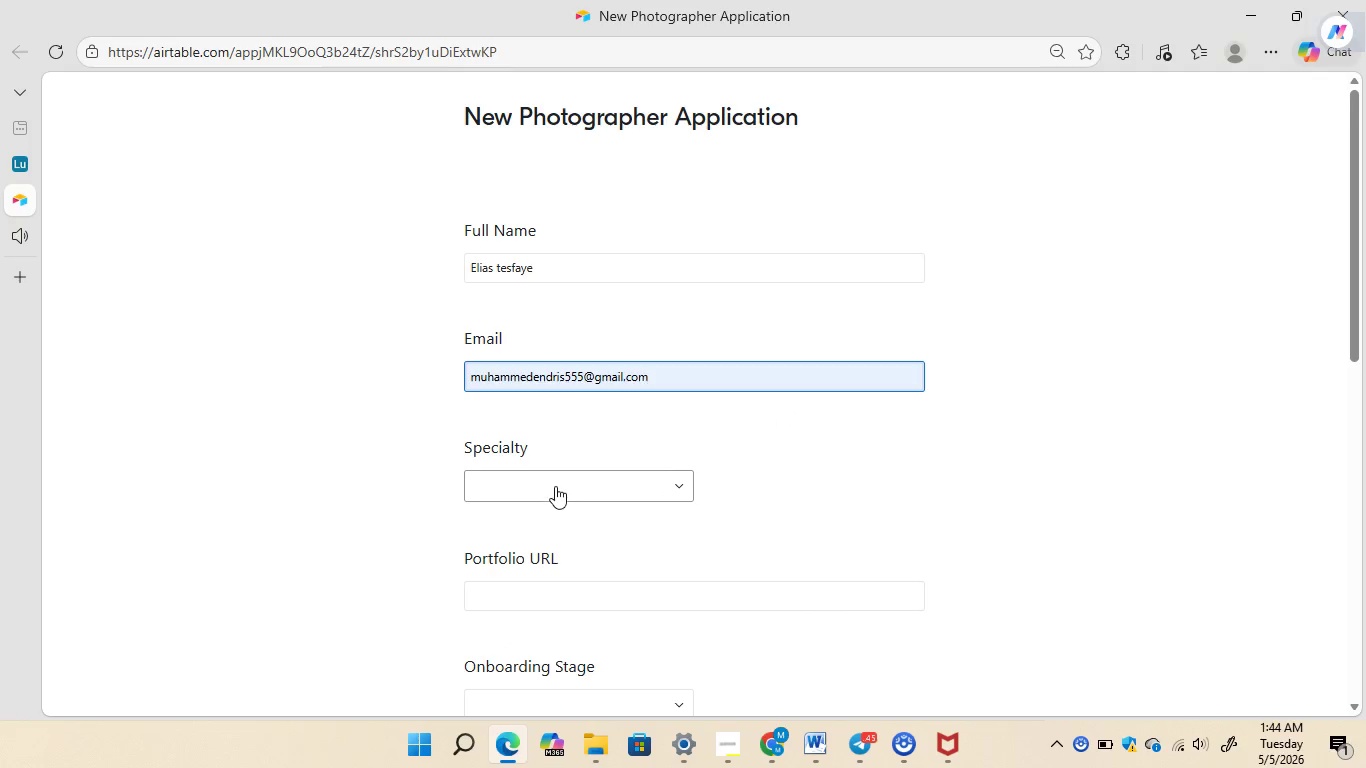 
left_click([555, 486])
 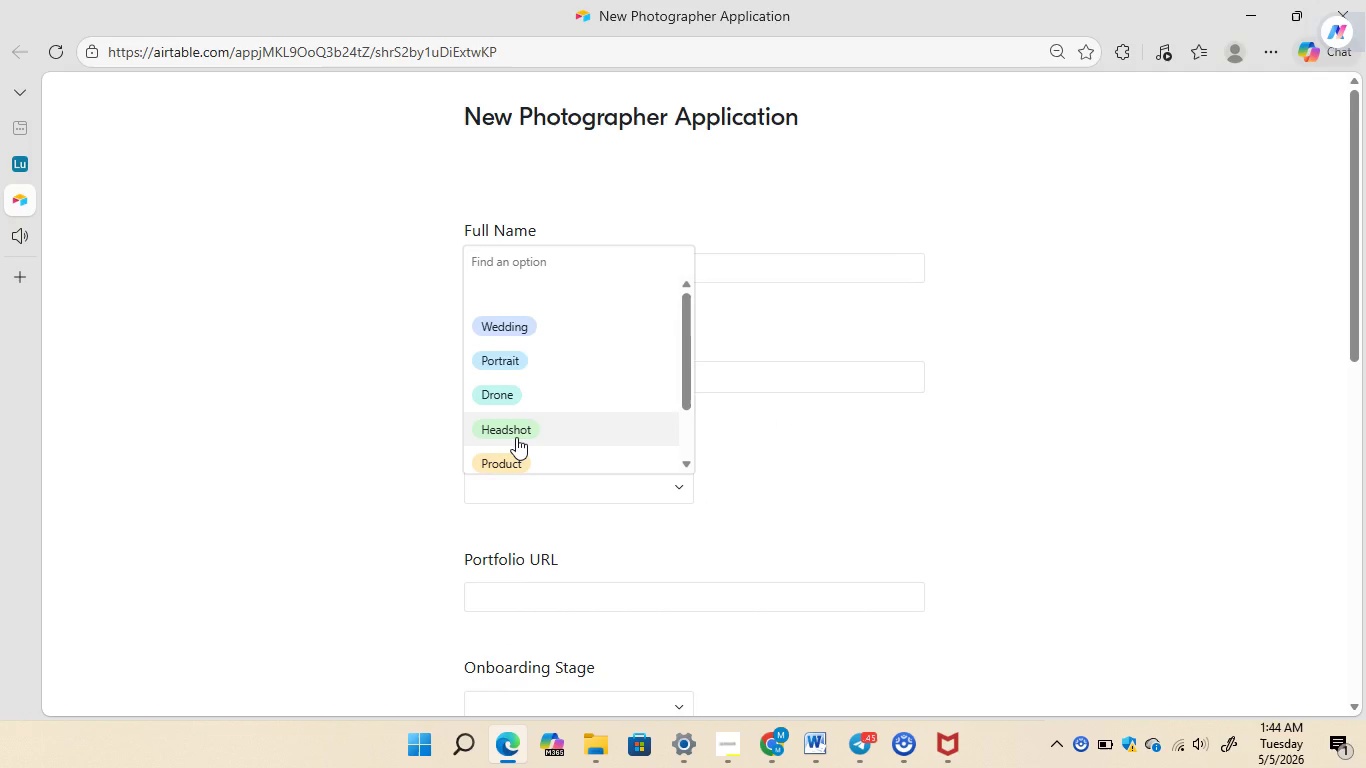 
left_click([516, 437])
 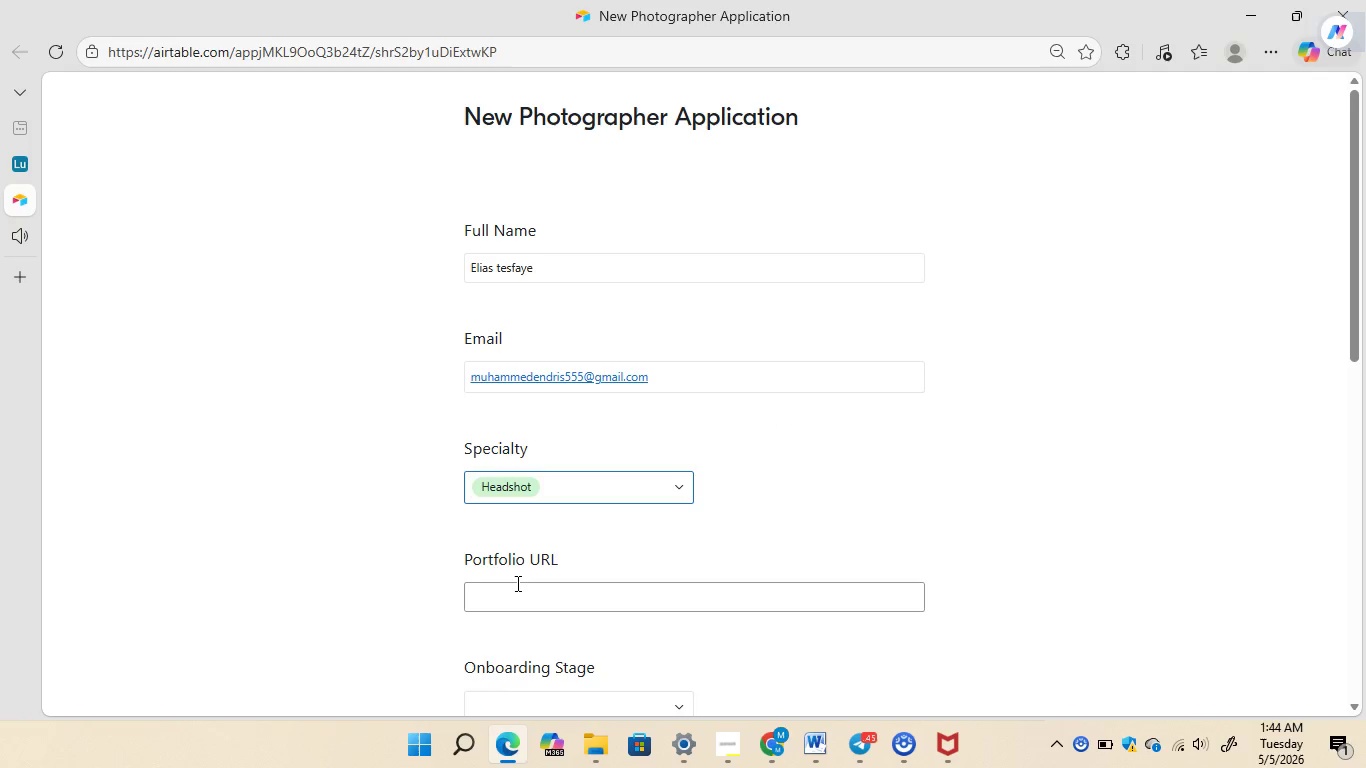 
left_click([516, 583])
 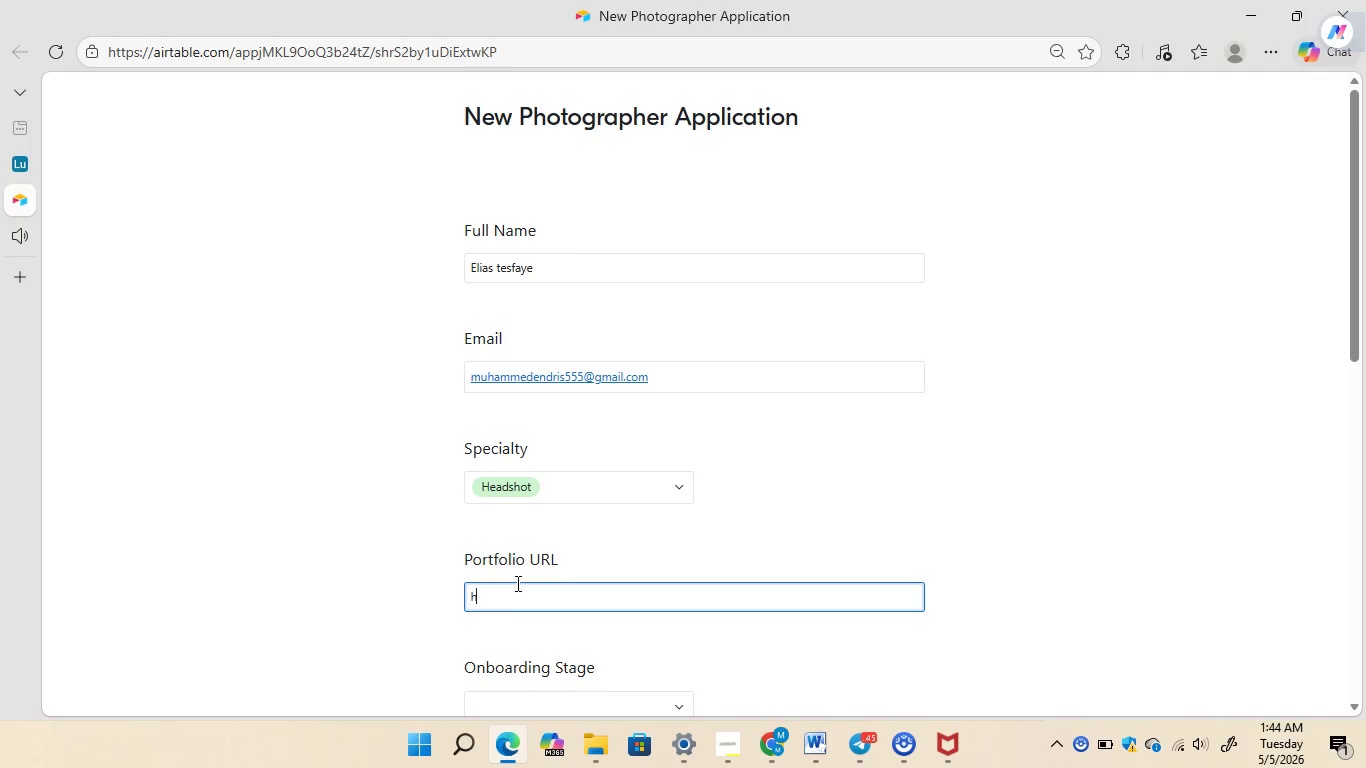 
type(https://eliasmeda.portfolio.com)
 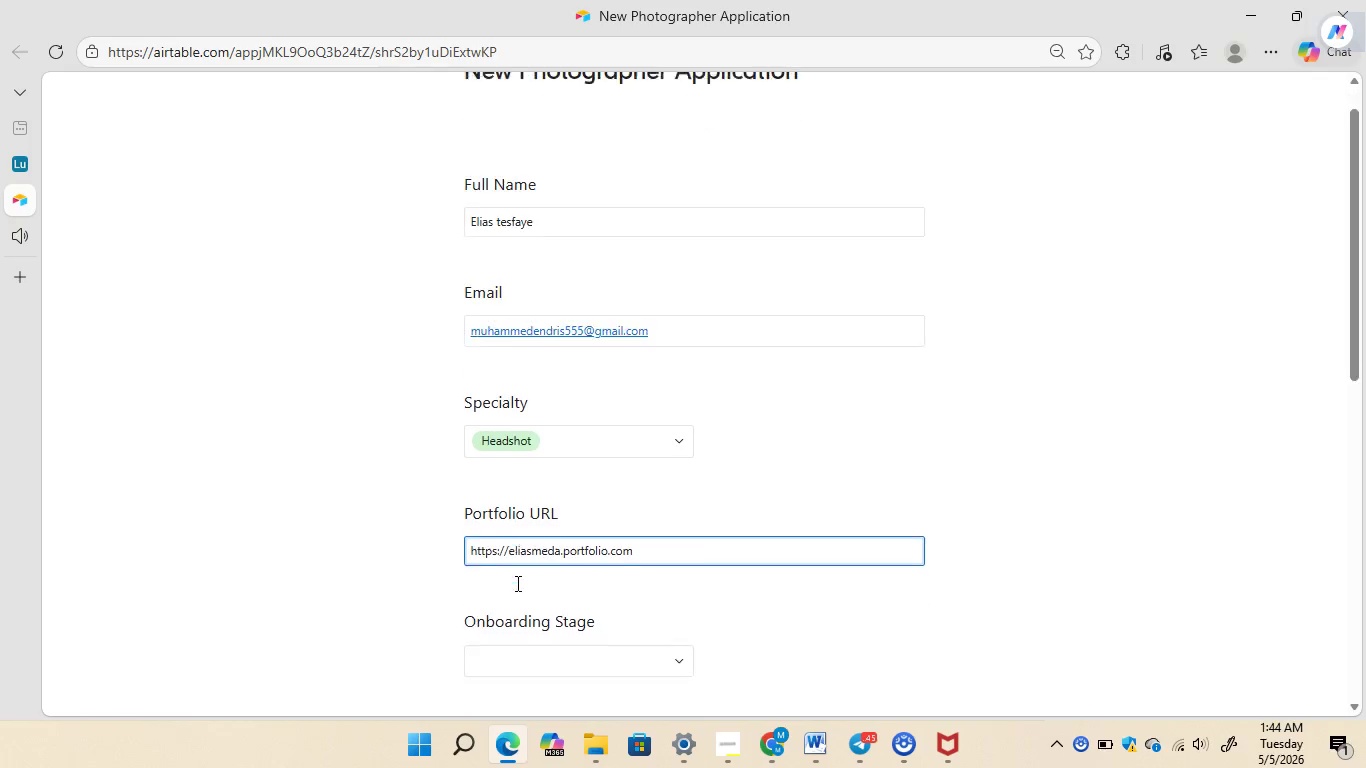 
left_click([653, 576])
 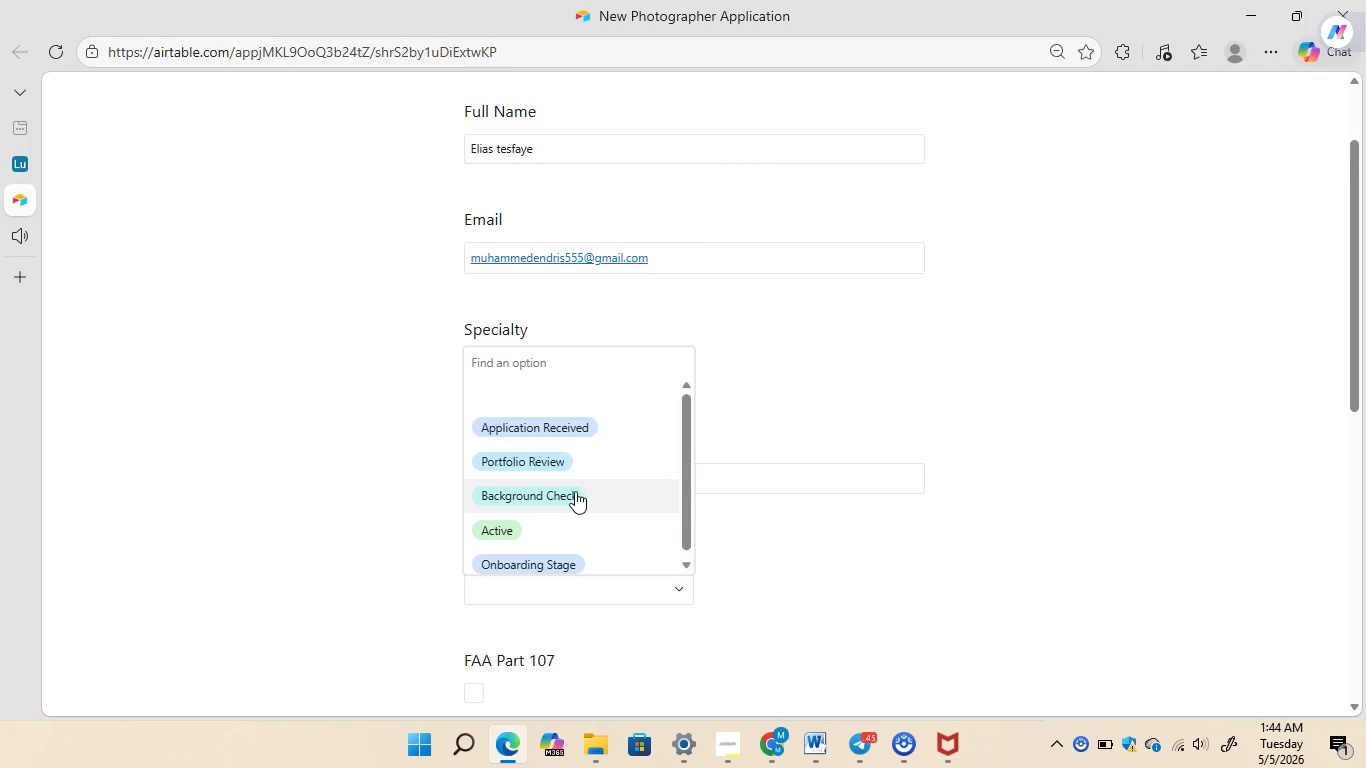 
left_click([575, 491])
 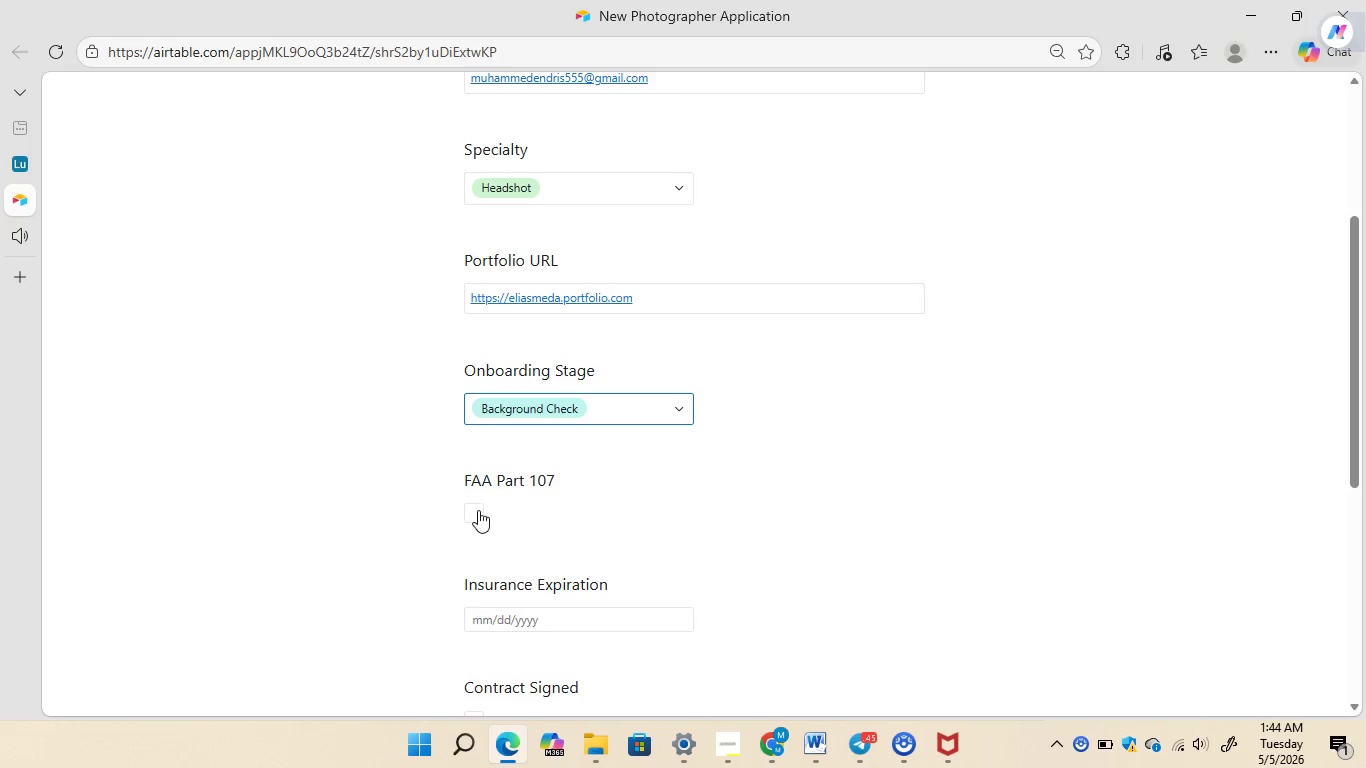 
left_click([475, 510])
 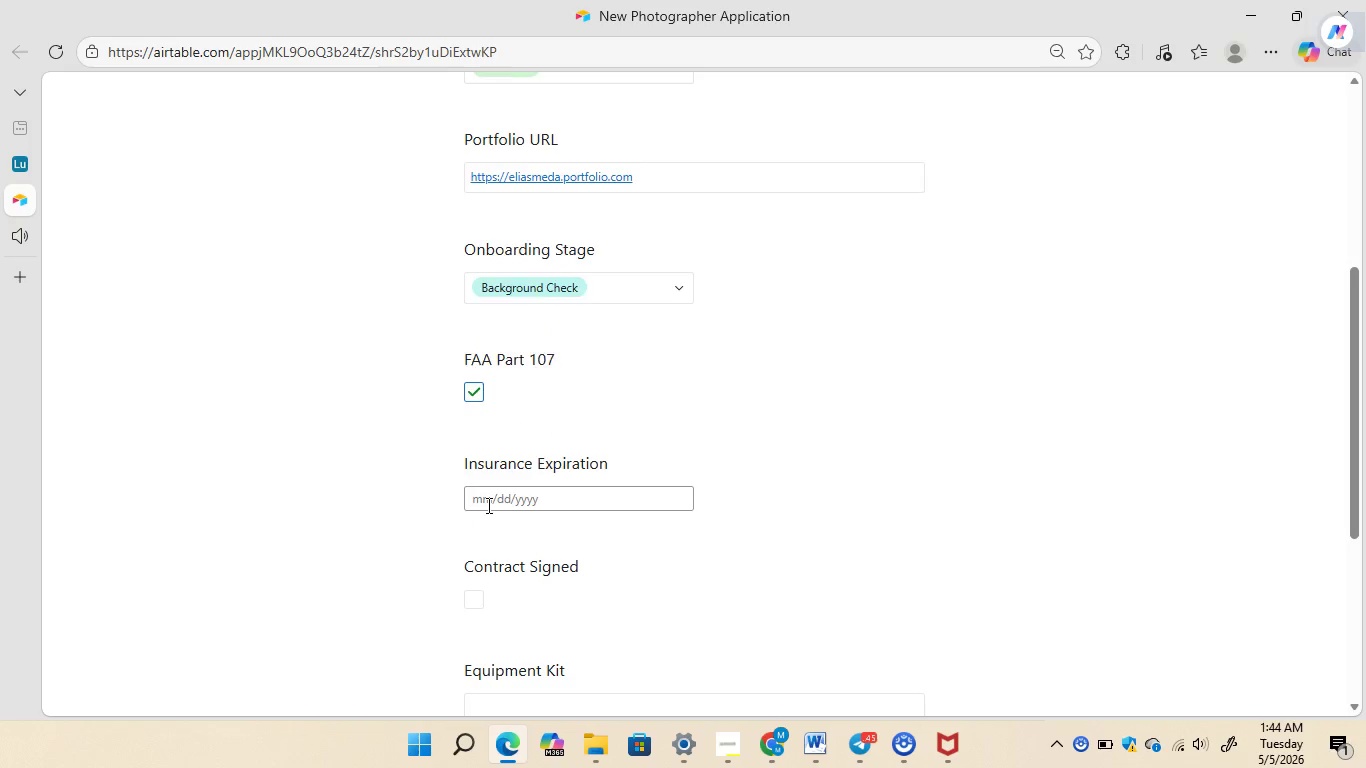 
double_click([487, 505])
 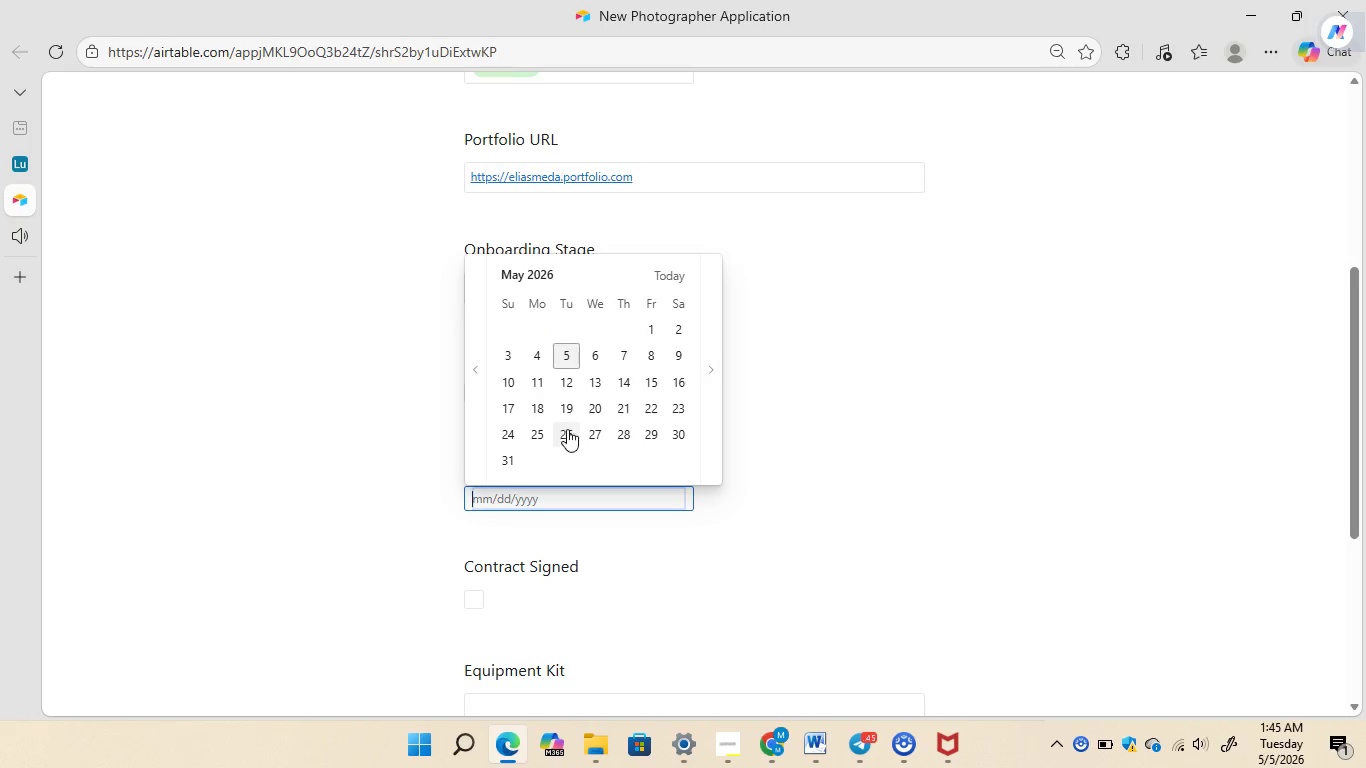 
left_click([568, 429])
 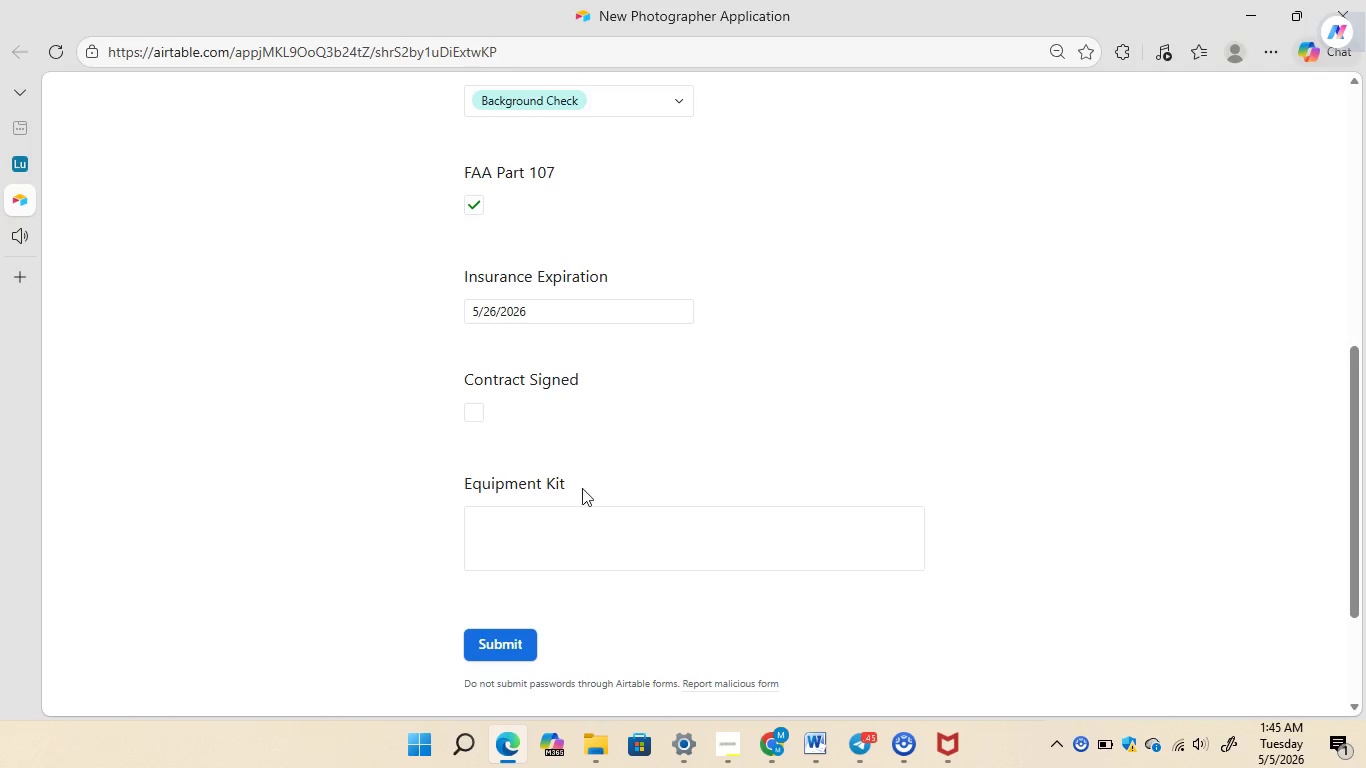 
left_click([542, 555])
 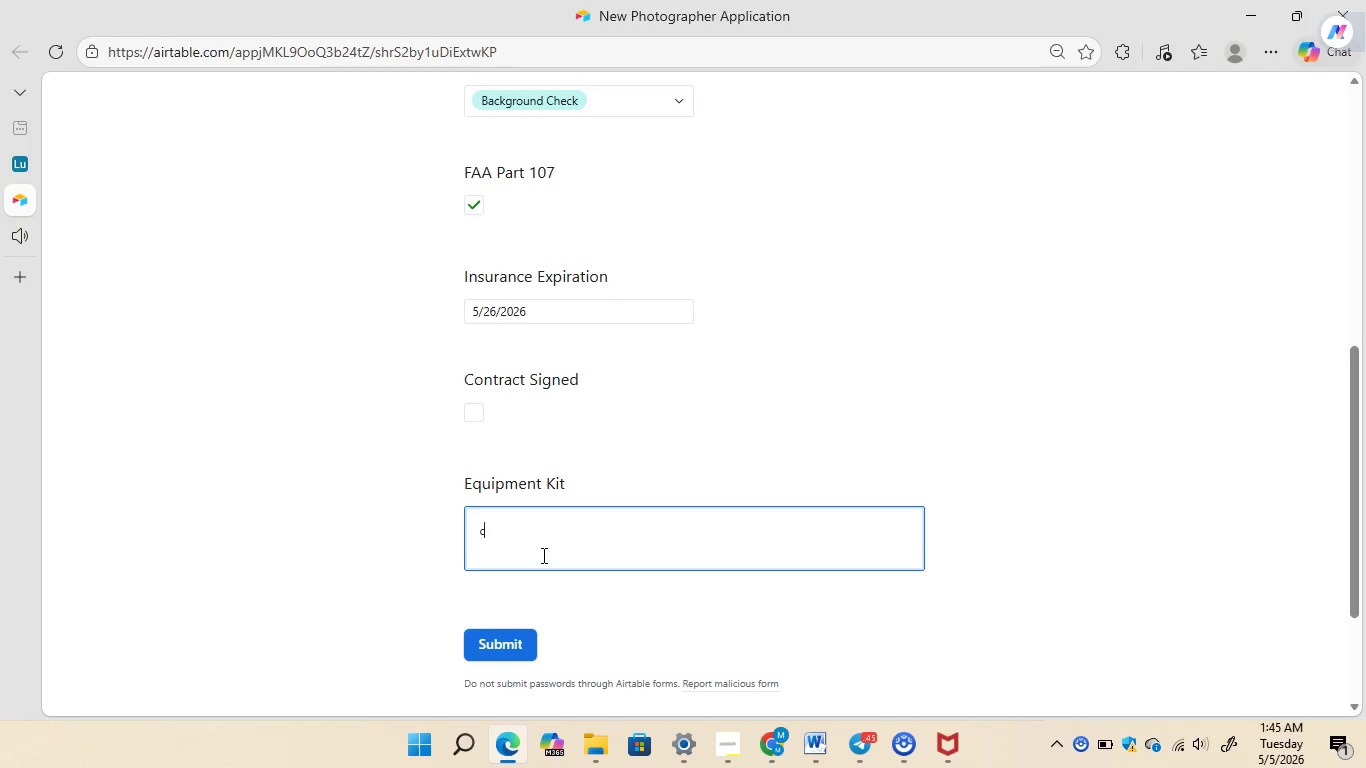 
type(camera)
 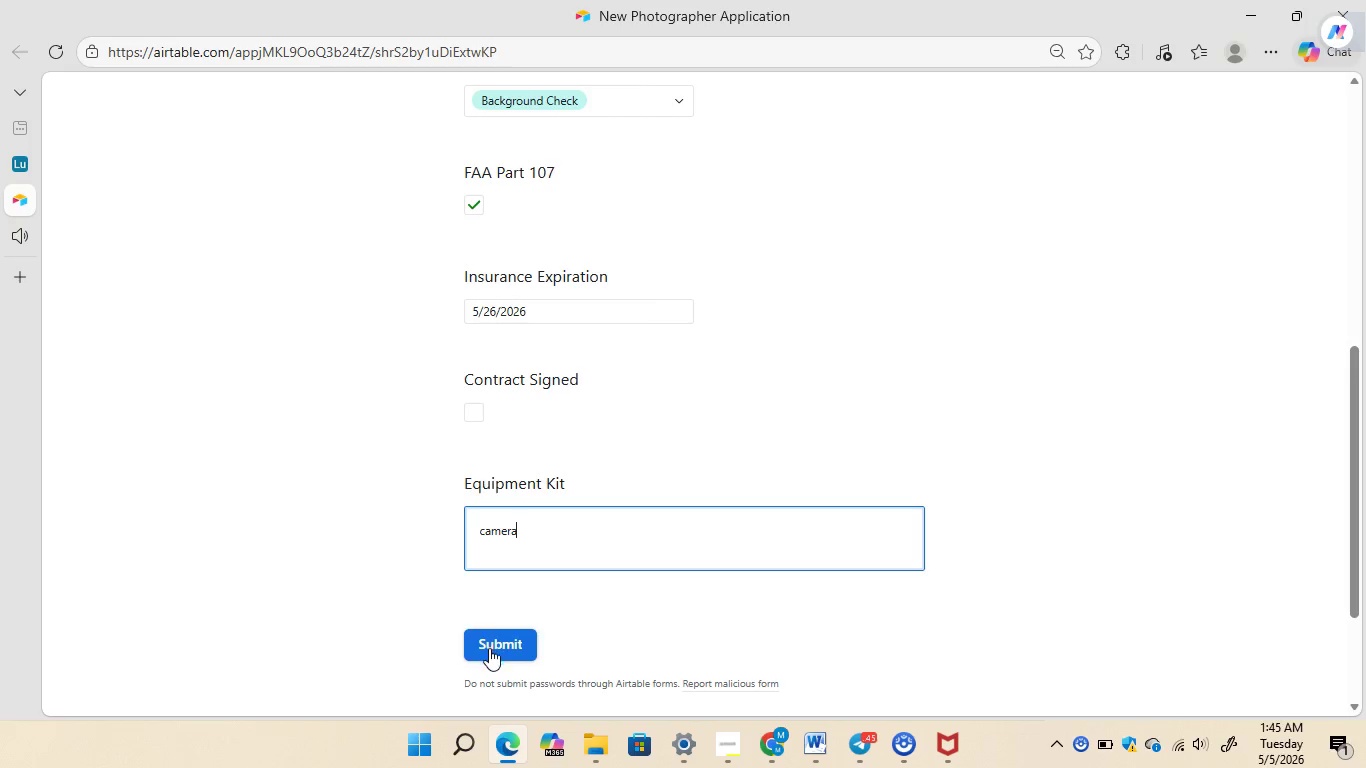 
left_click([488, 650])
 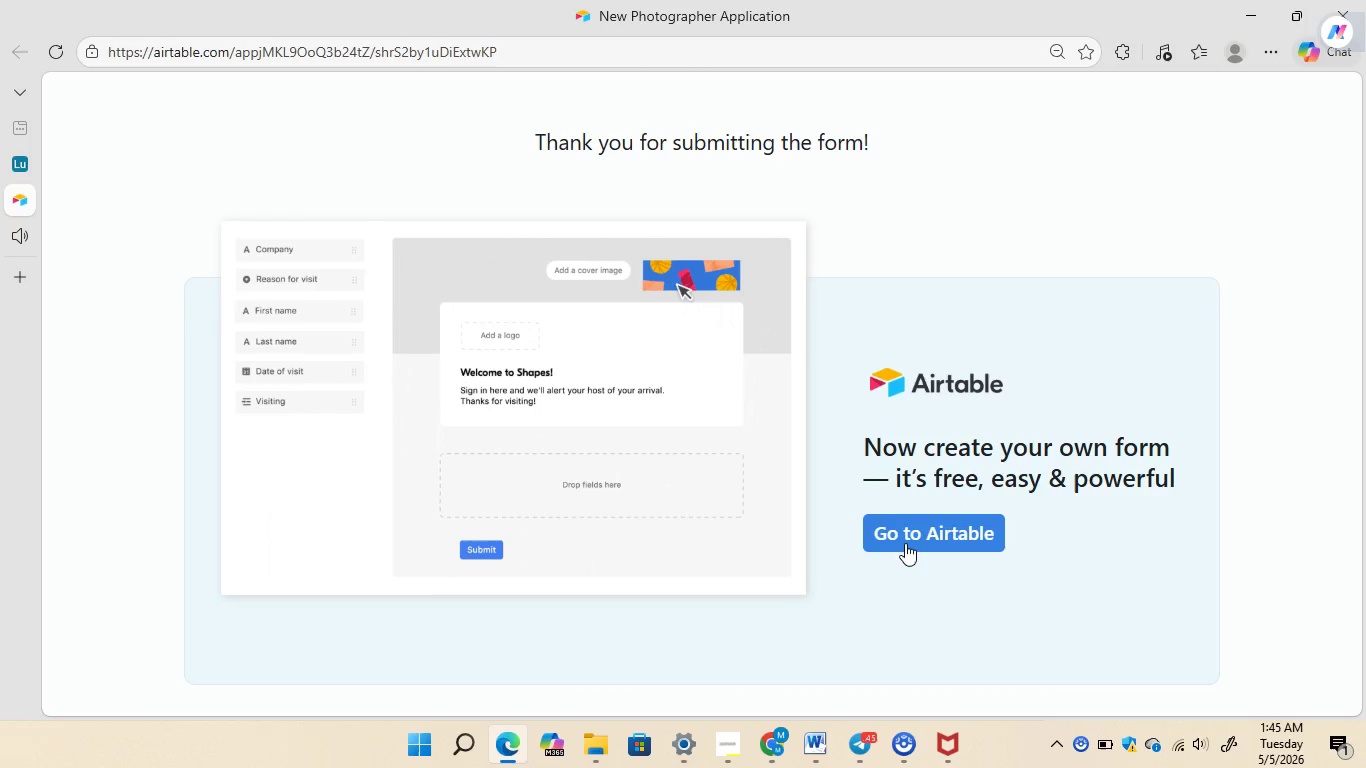 
left_click([915, 538])
 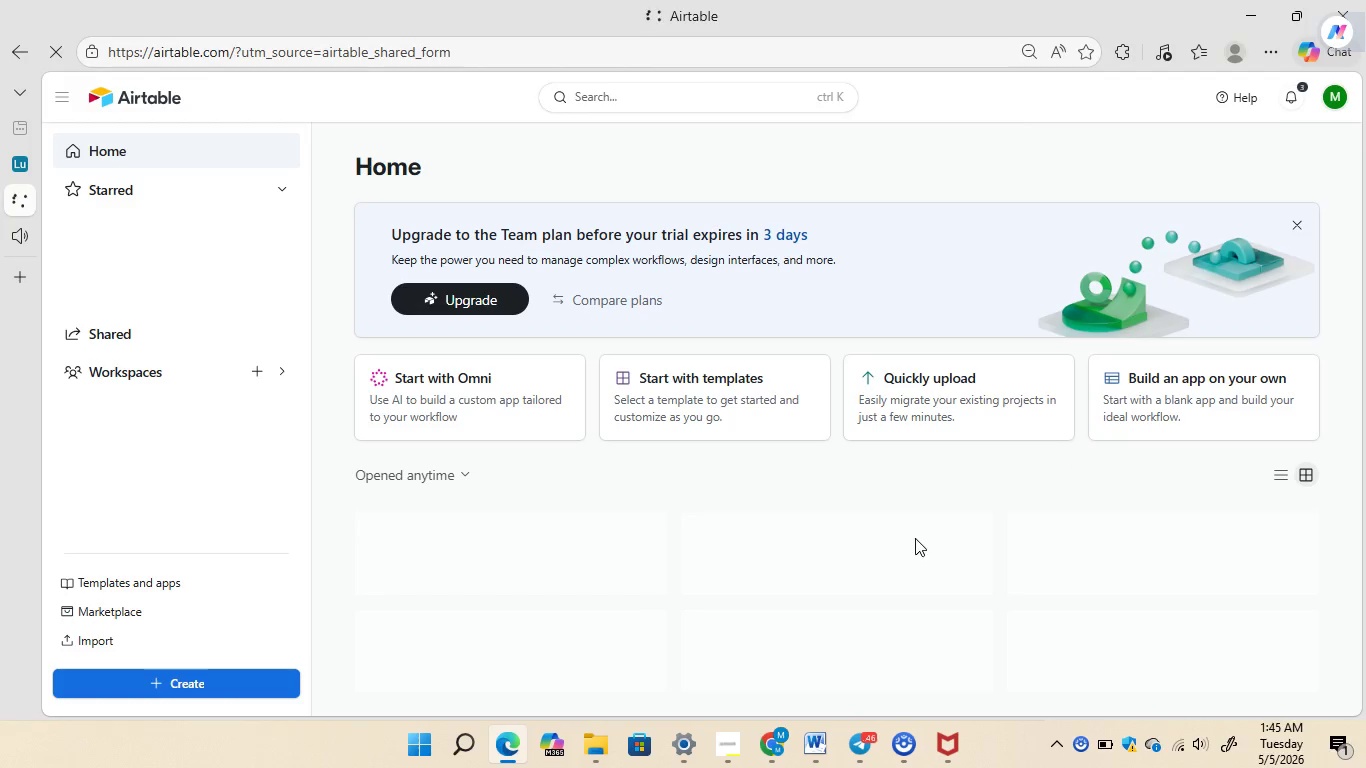 
wait(11.5)
 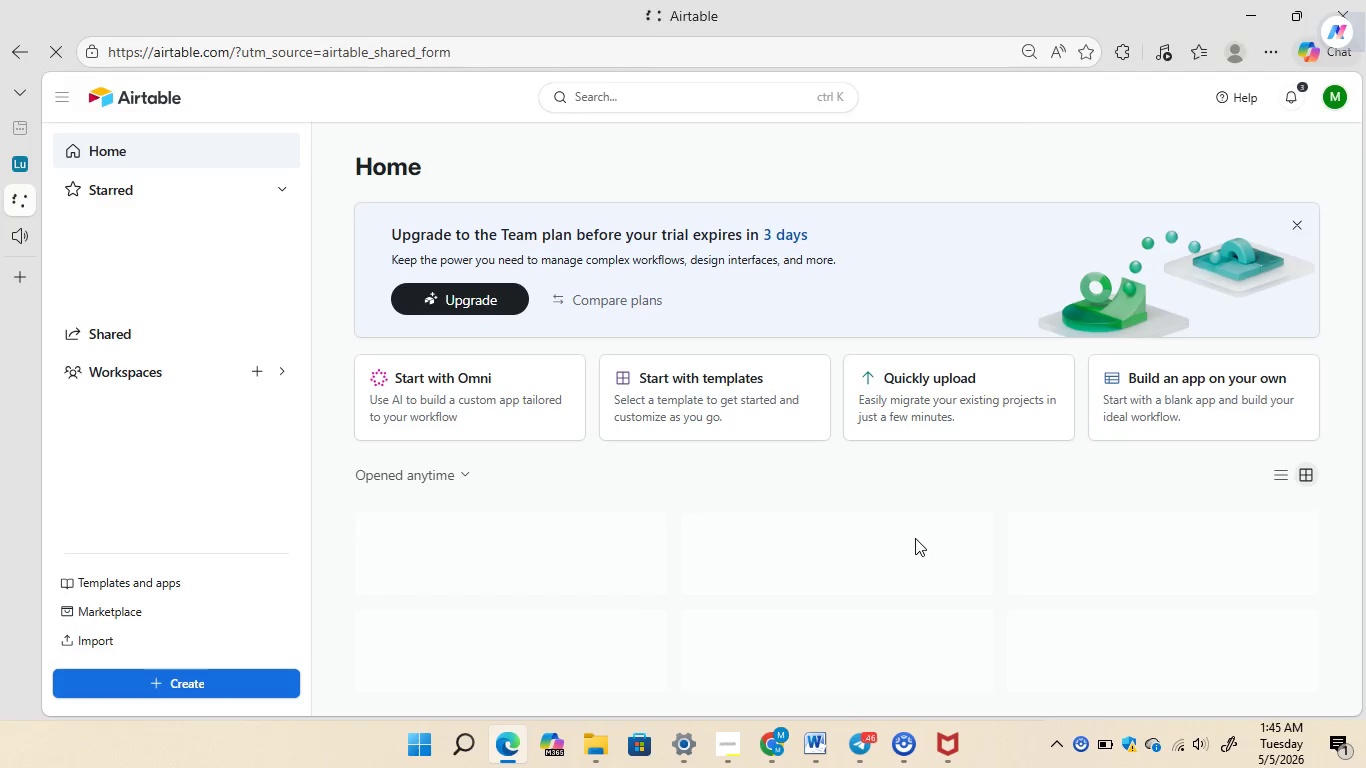 
left_click([16, 164])
 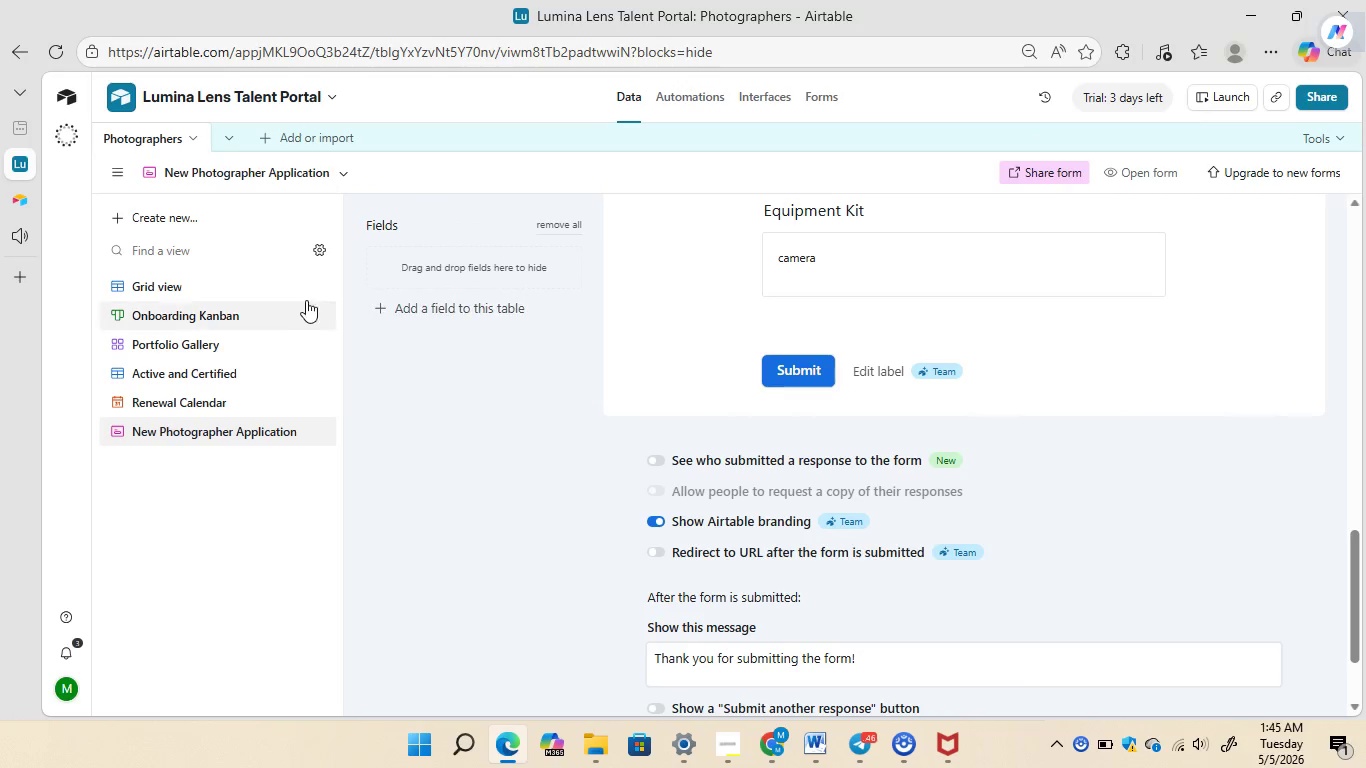 
left_click([198, 286])
 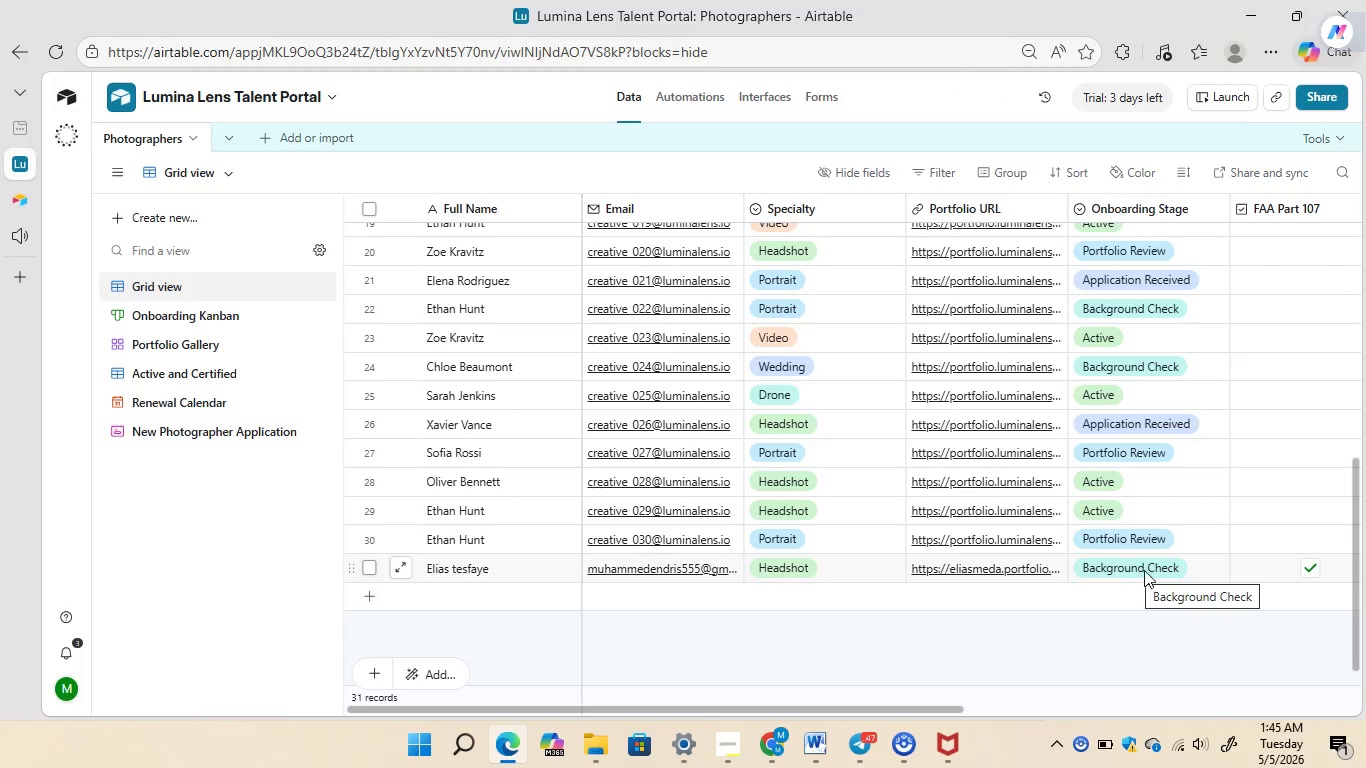 
wait(14.0)
 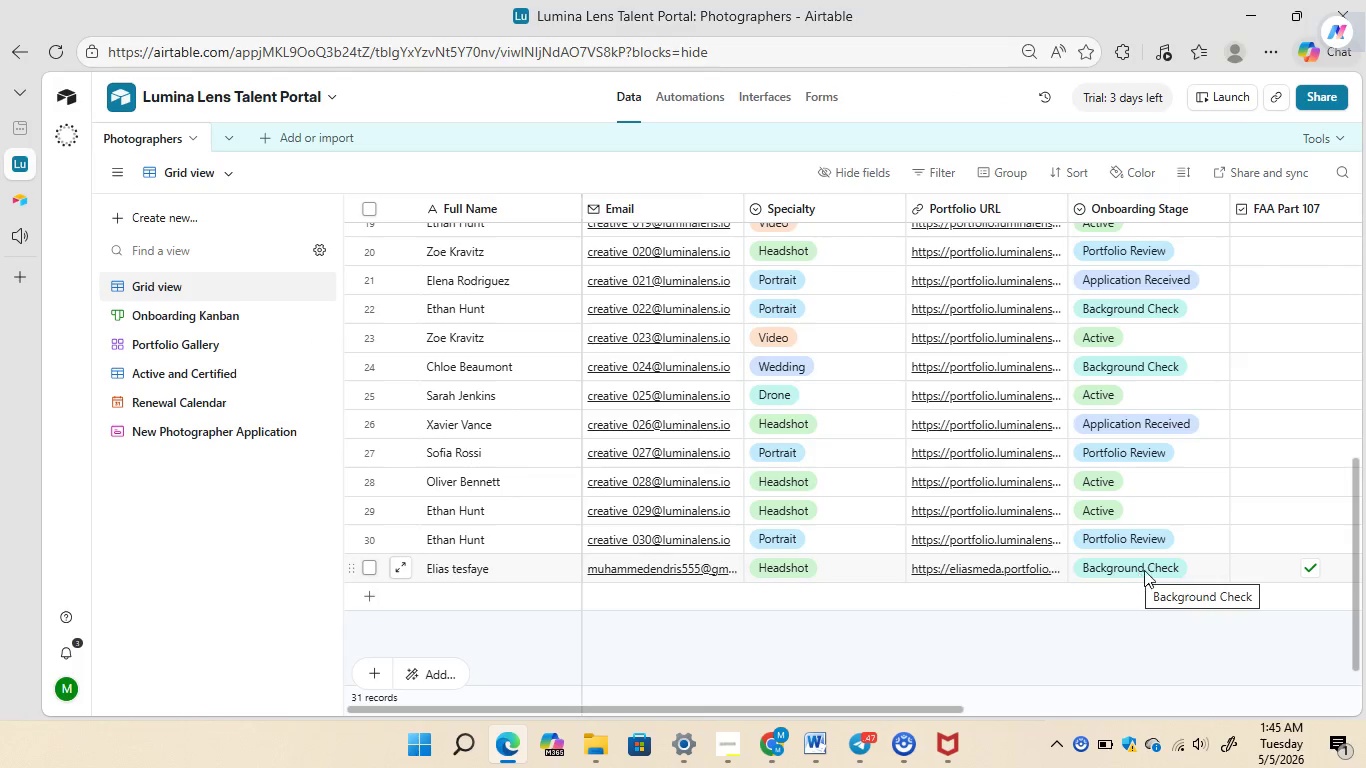 
left_click([1213, 567])
 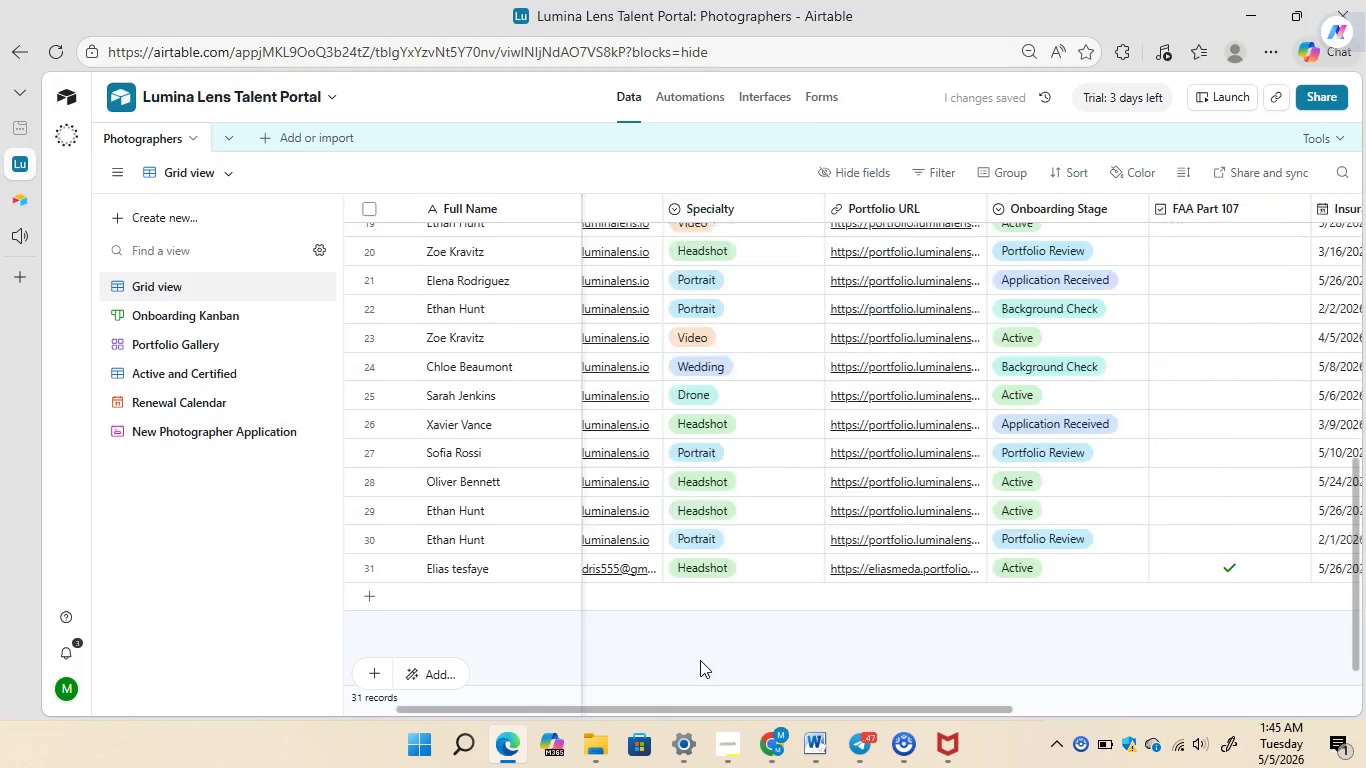 
wait(10.8)
 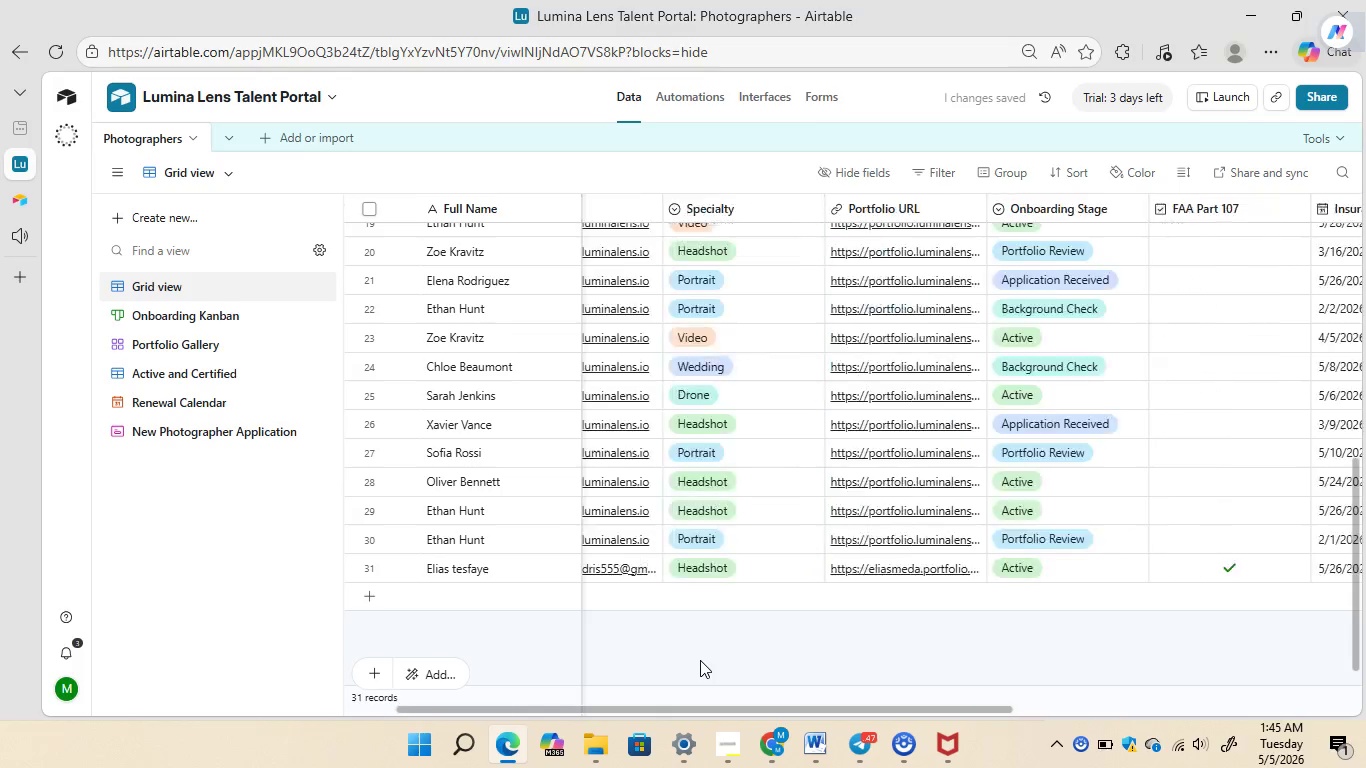 
left_click([193, 437])
 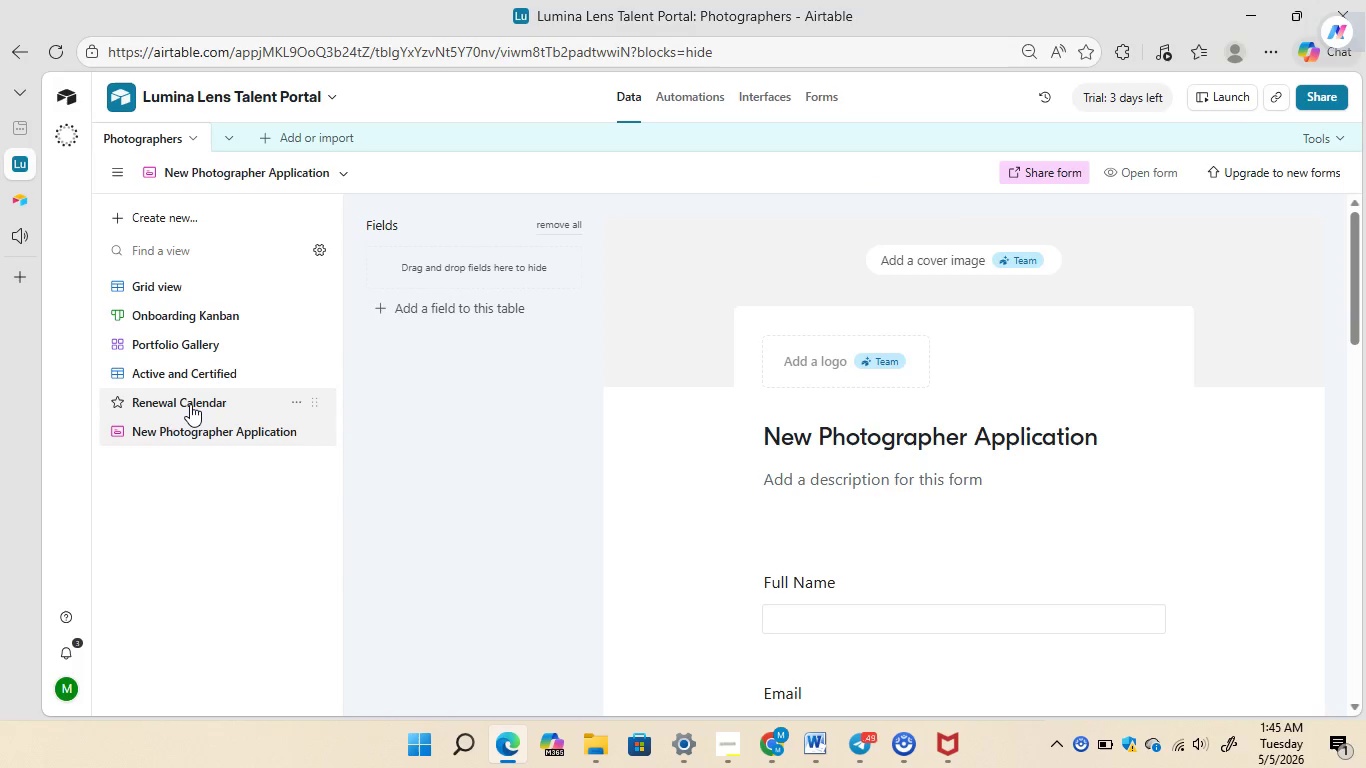 
left_click([190, 402])
 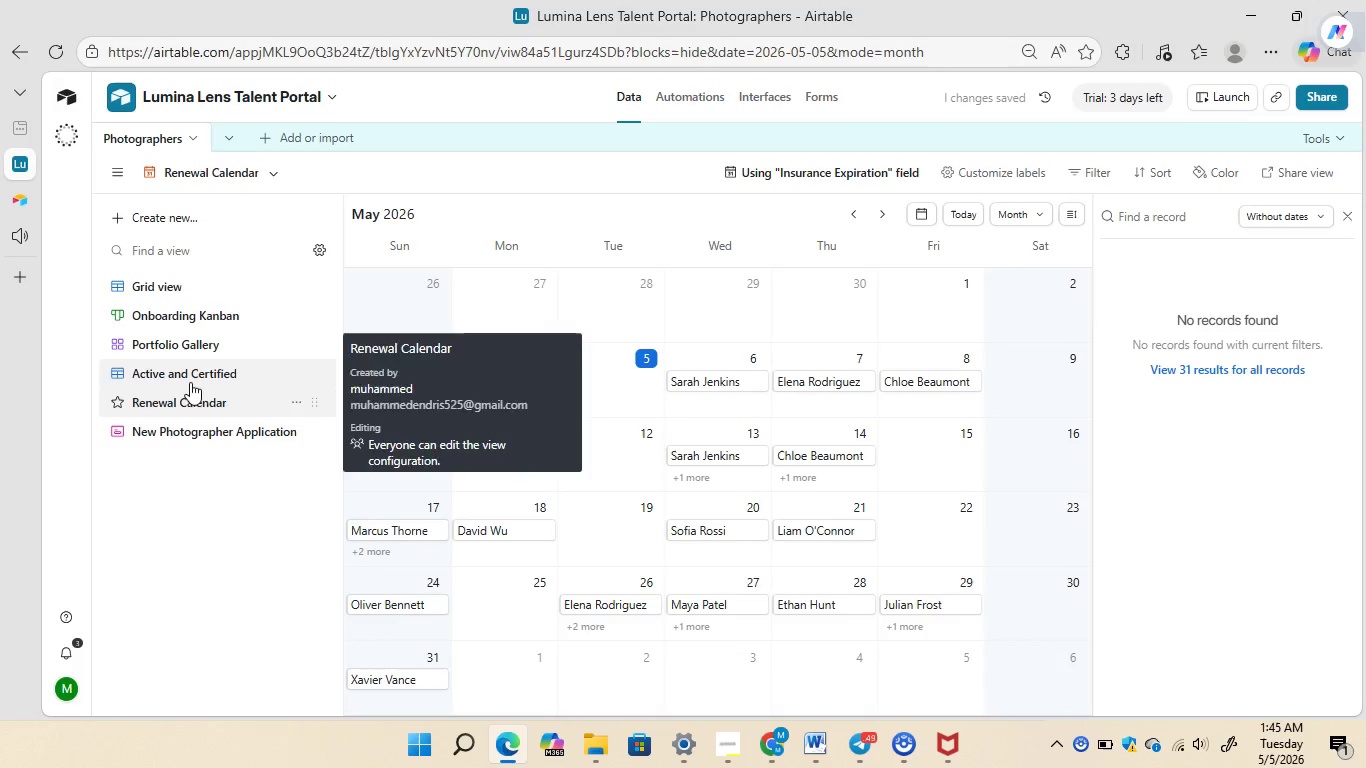 
left_click([193, 371])
 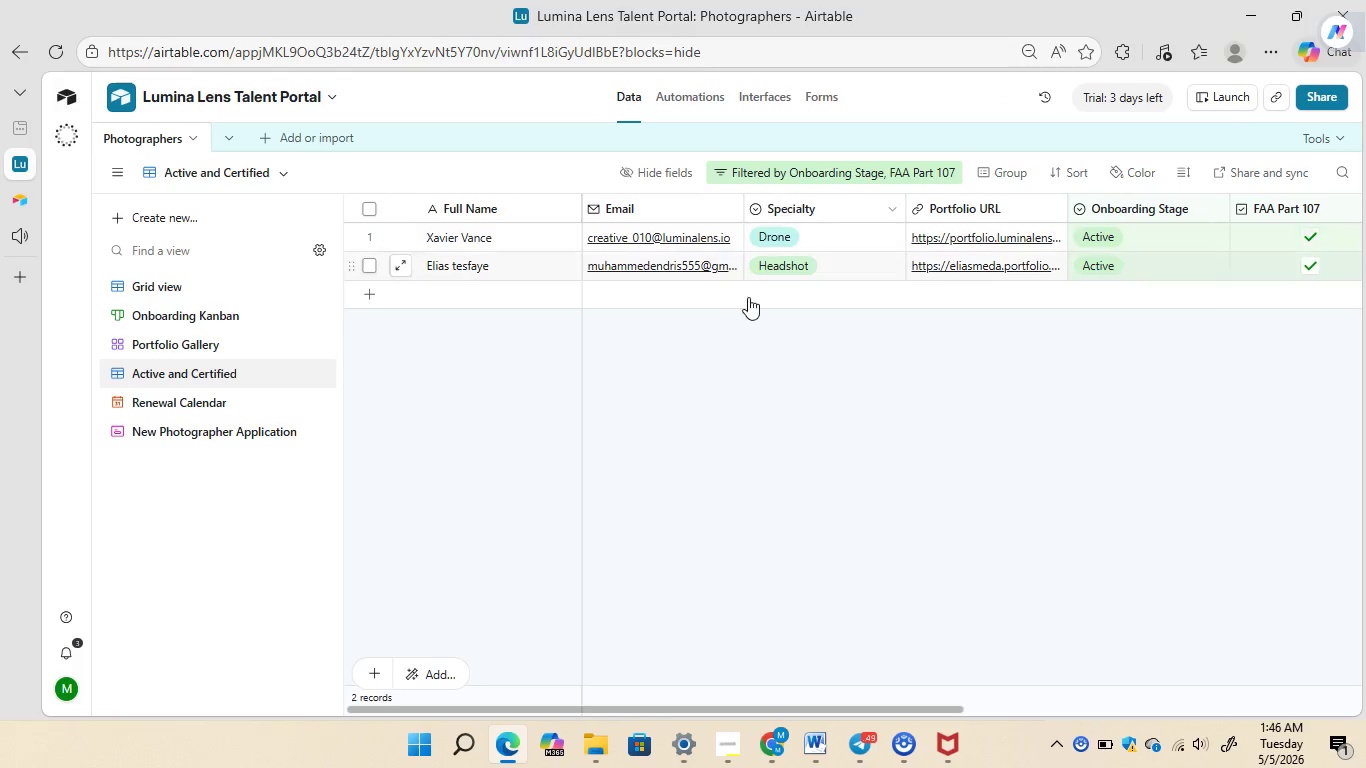 
wait(5.89)
 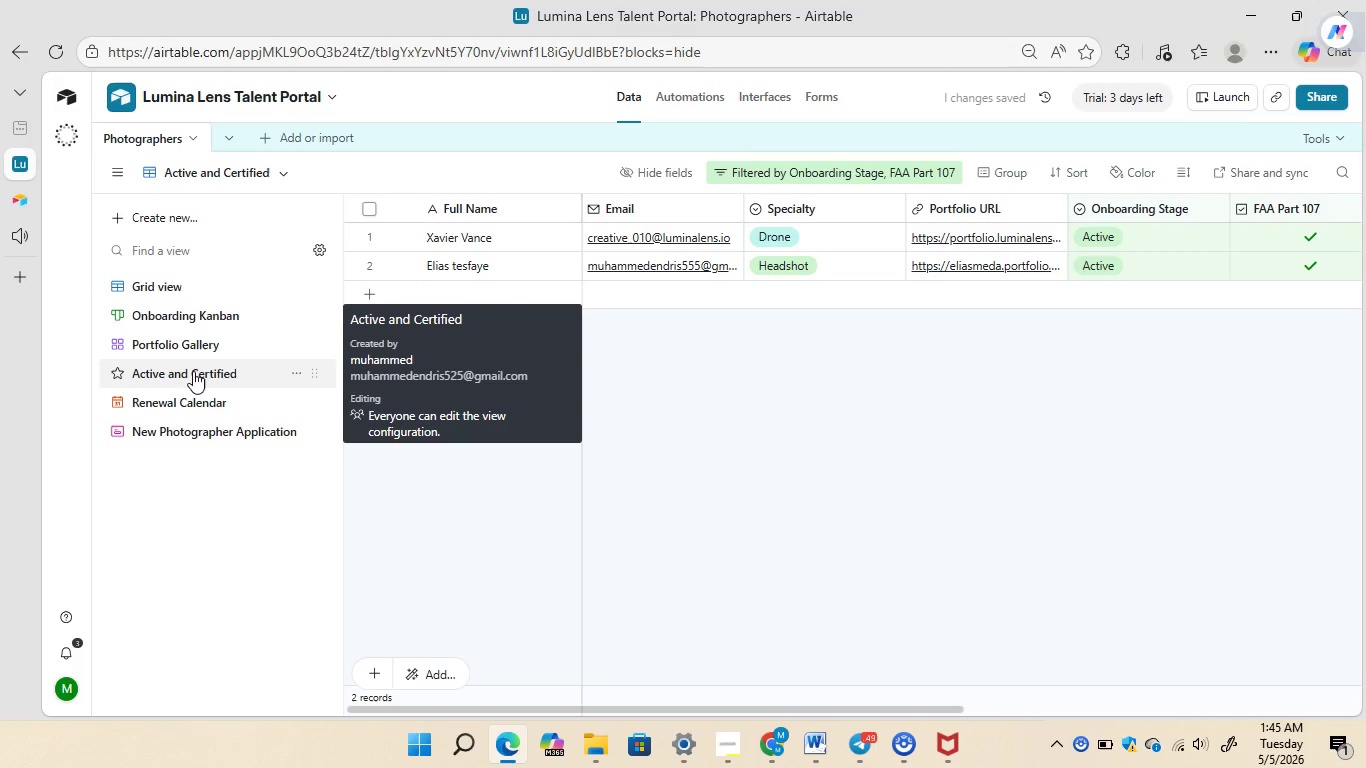 
left_click([173, 343])
 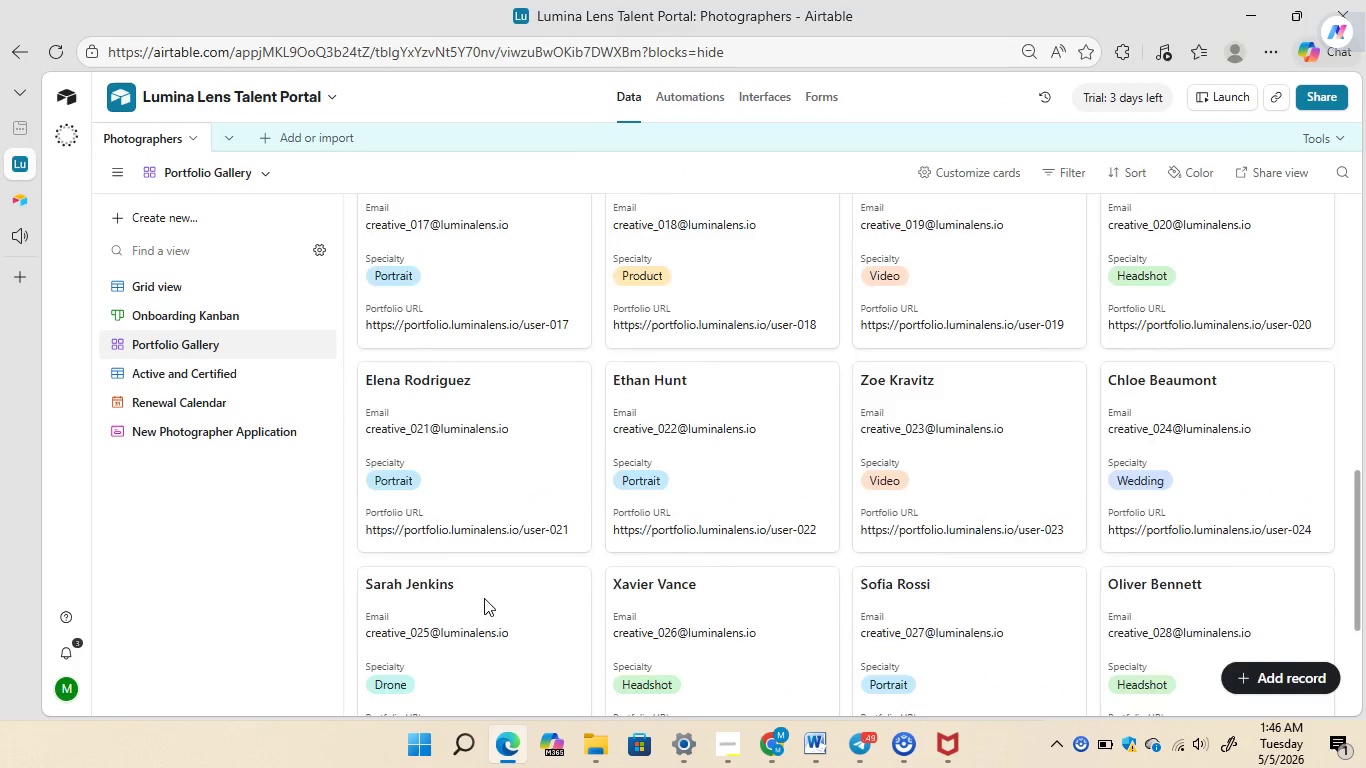 
wait(8.98)
 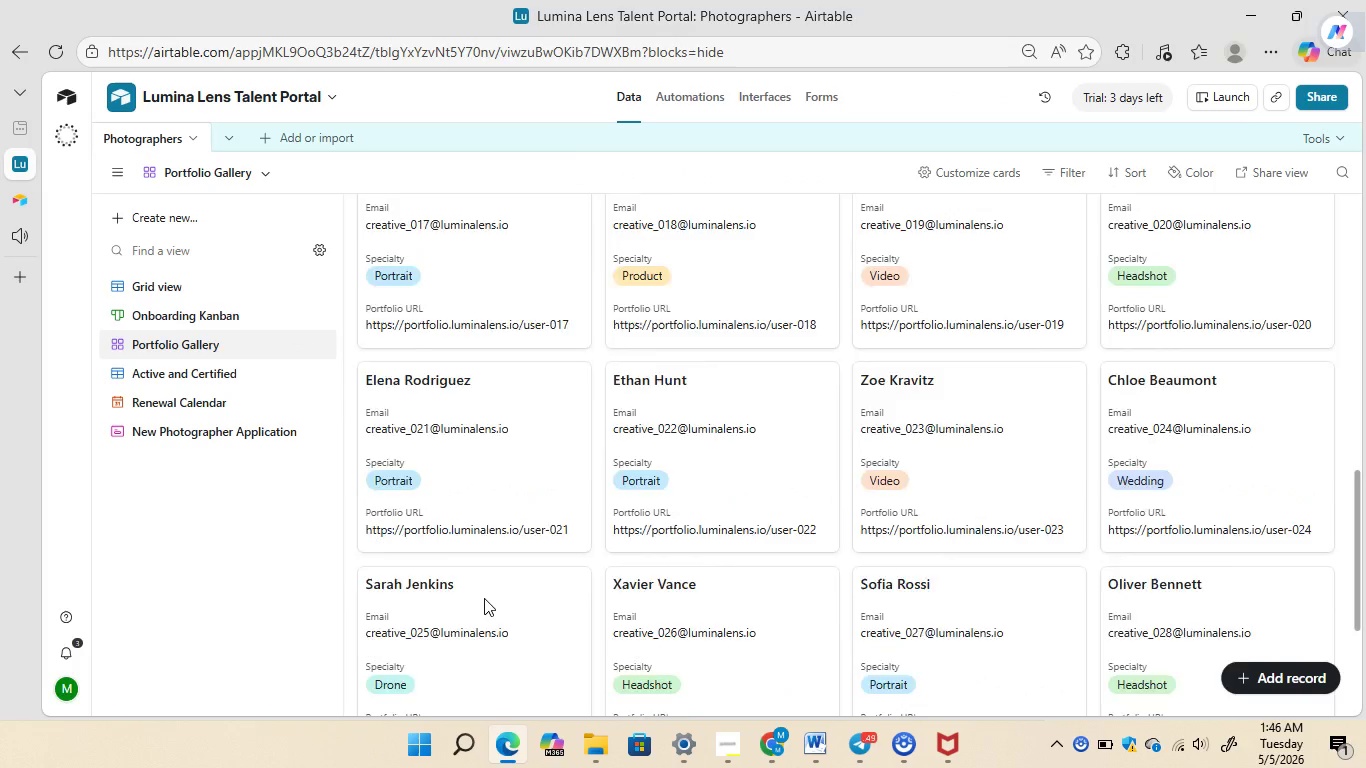 
left_click([217, 305])
 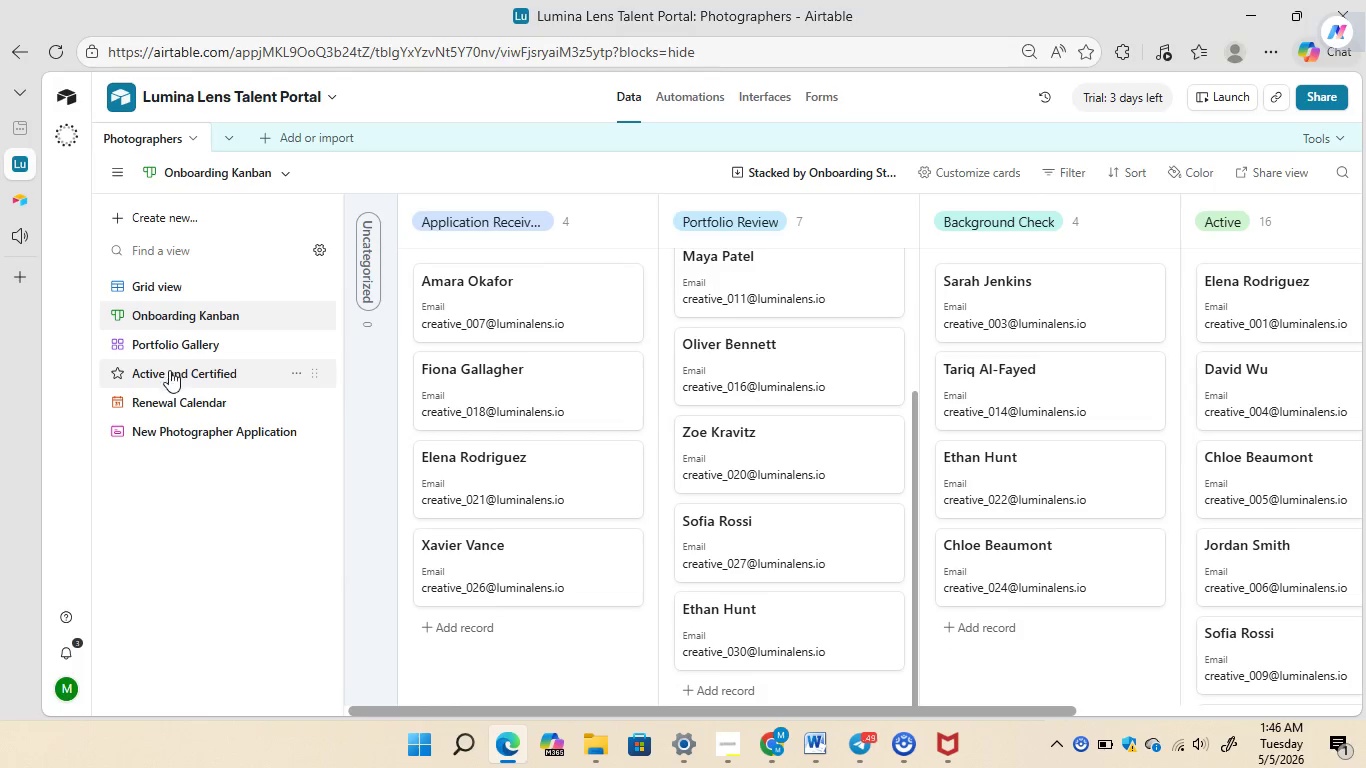 
wait(7.61)
 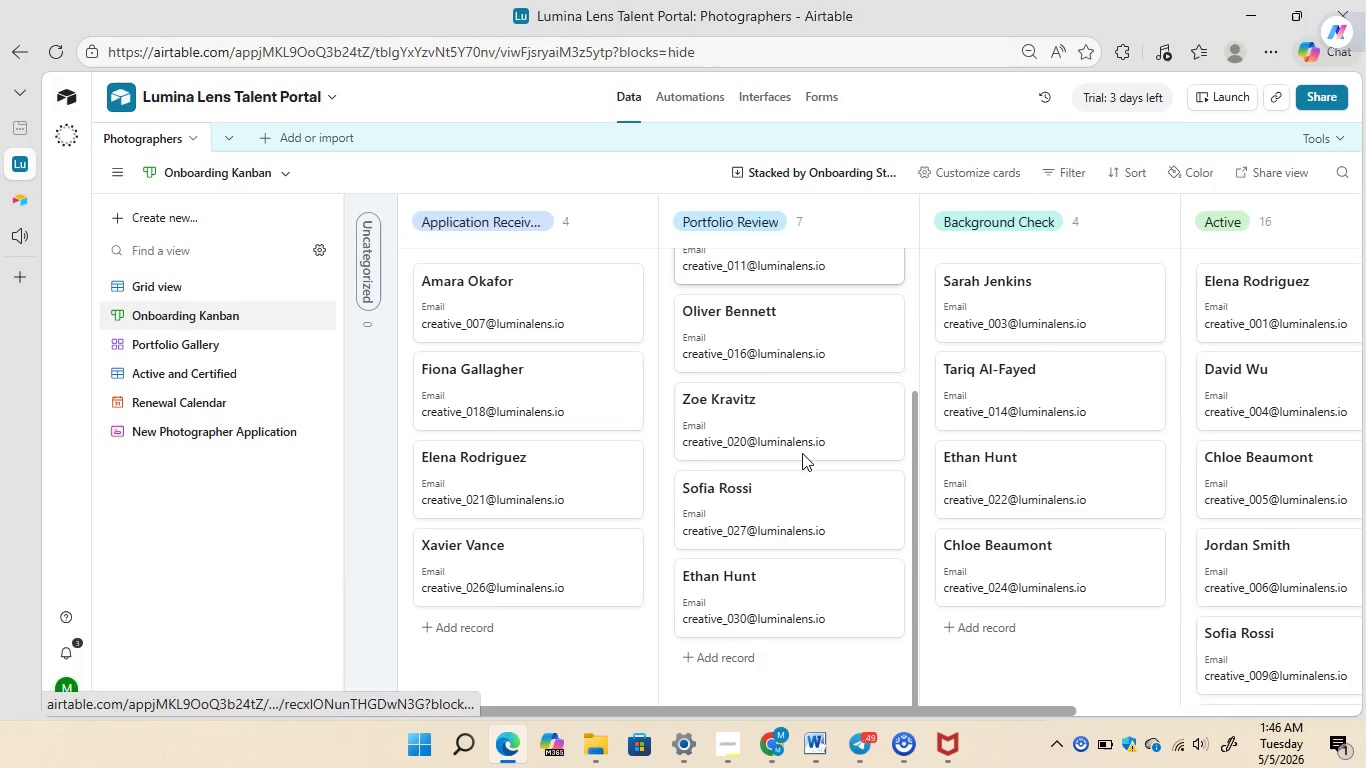 
left_click([177, 372])
 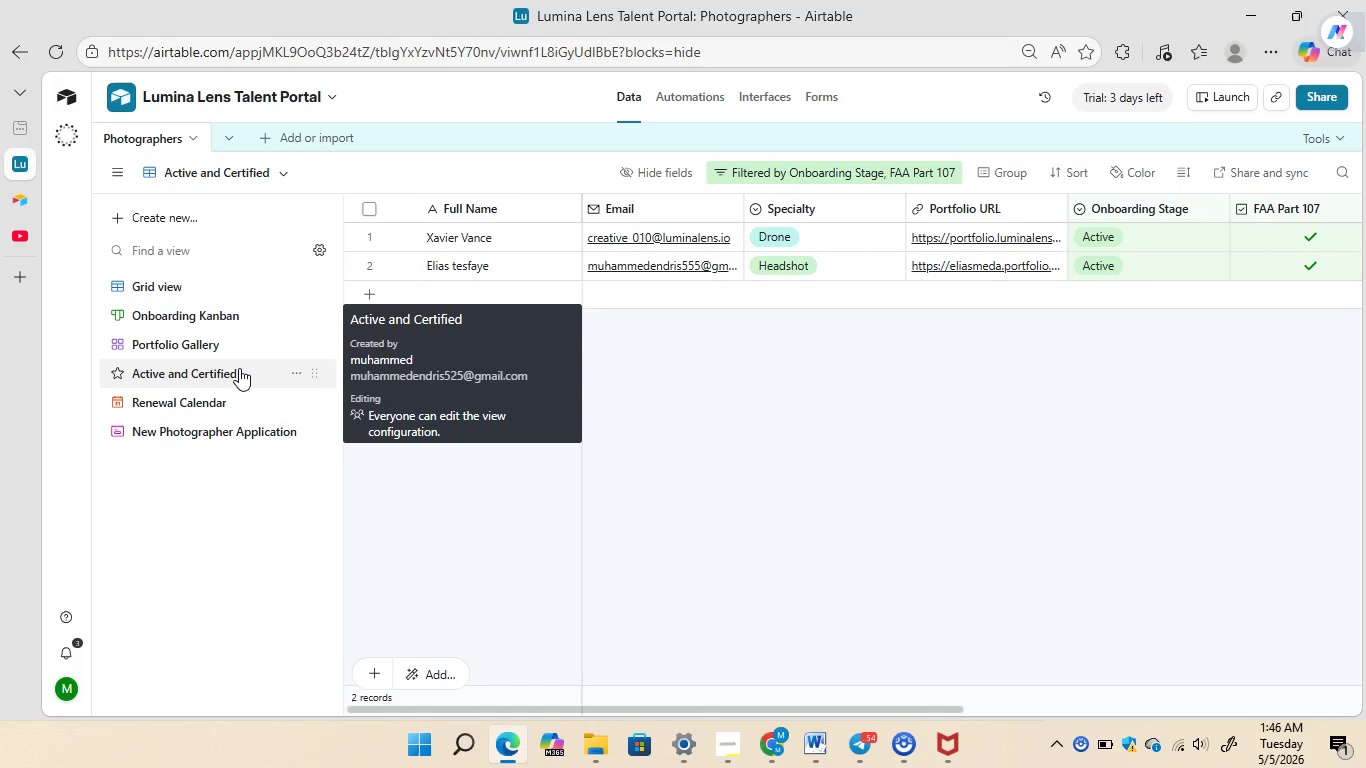 
wait(29.8)
 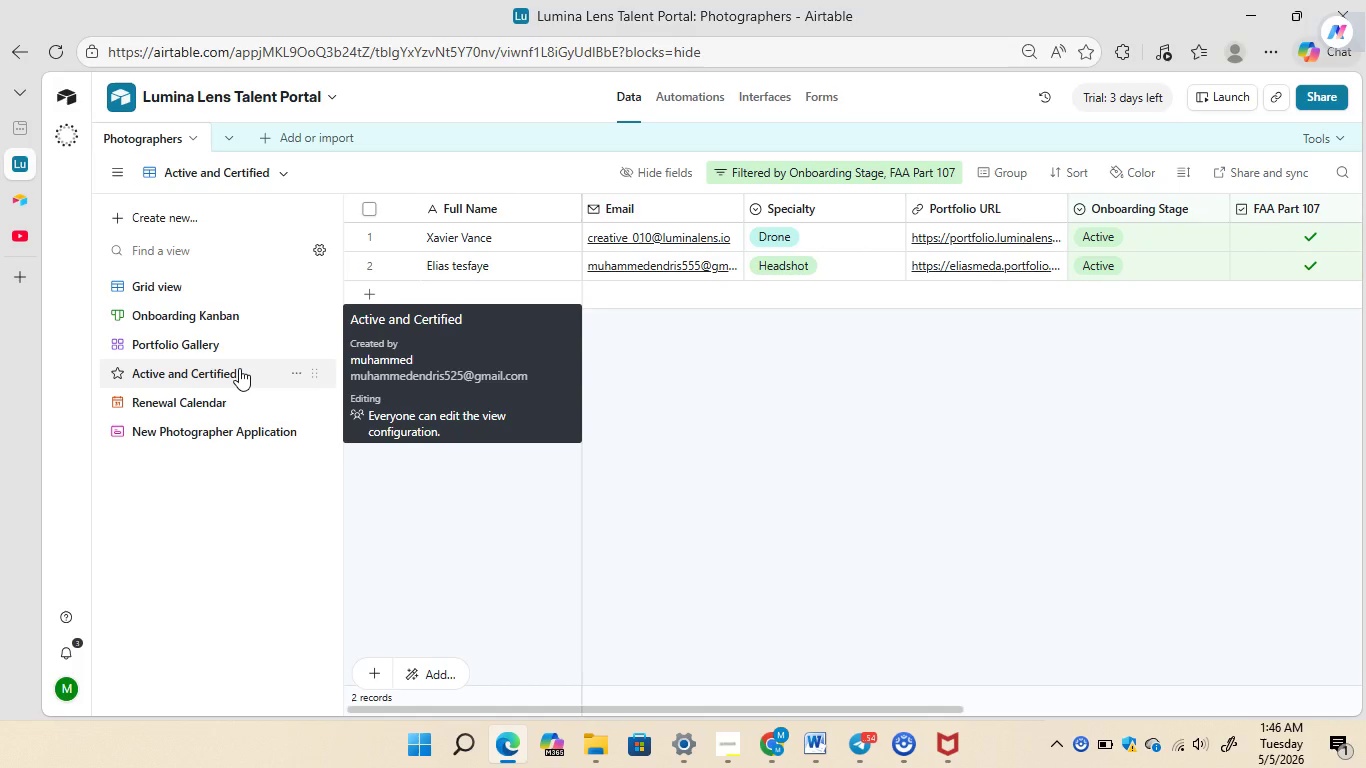 
left_click([713, 669])